 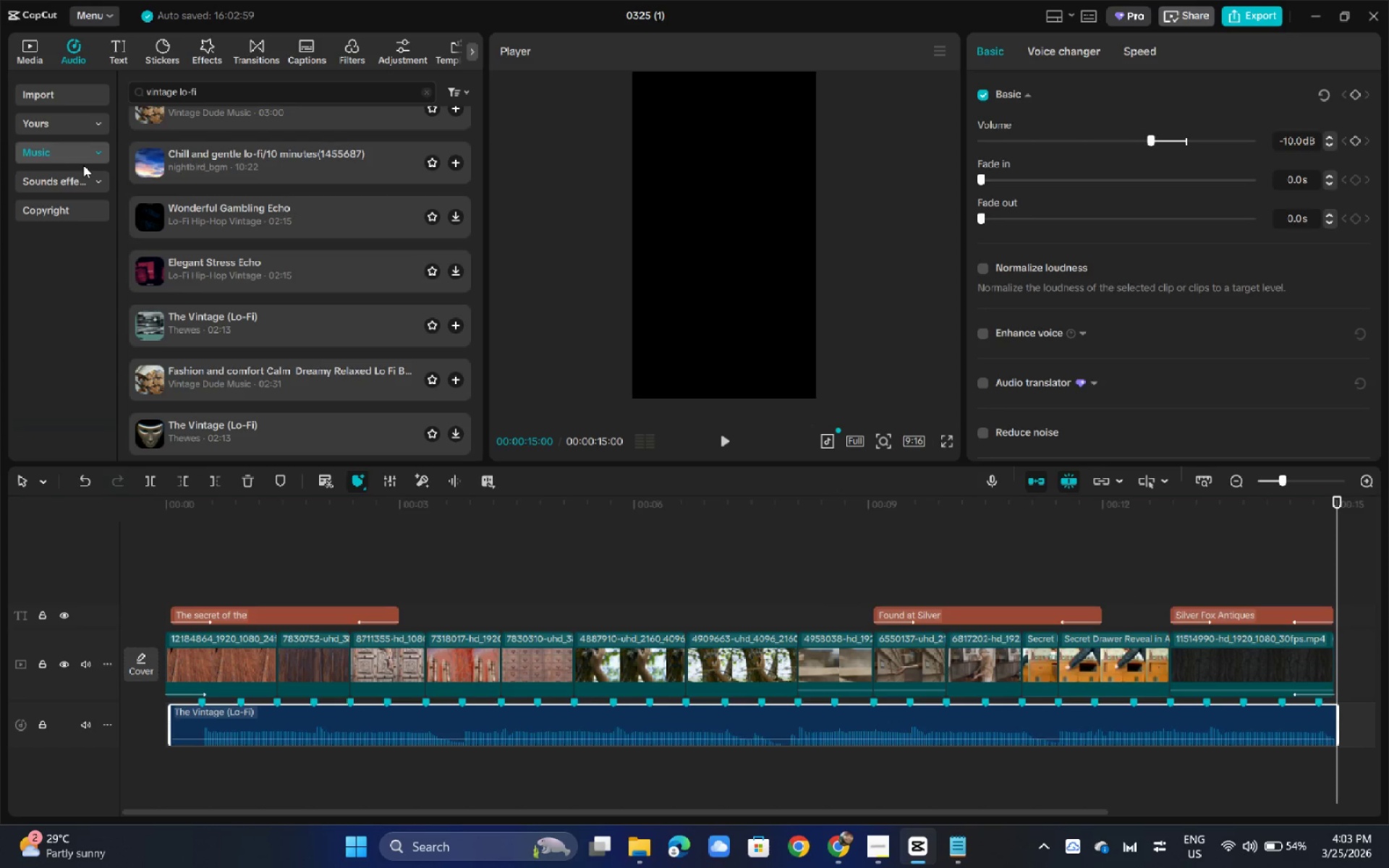 
left_click([75, 180])
 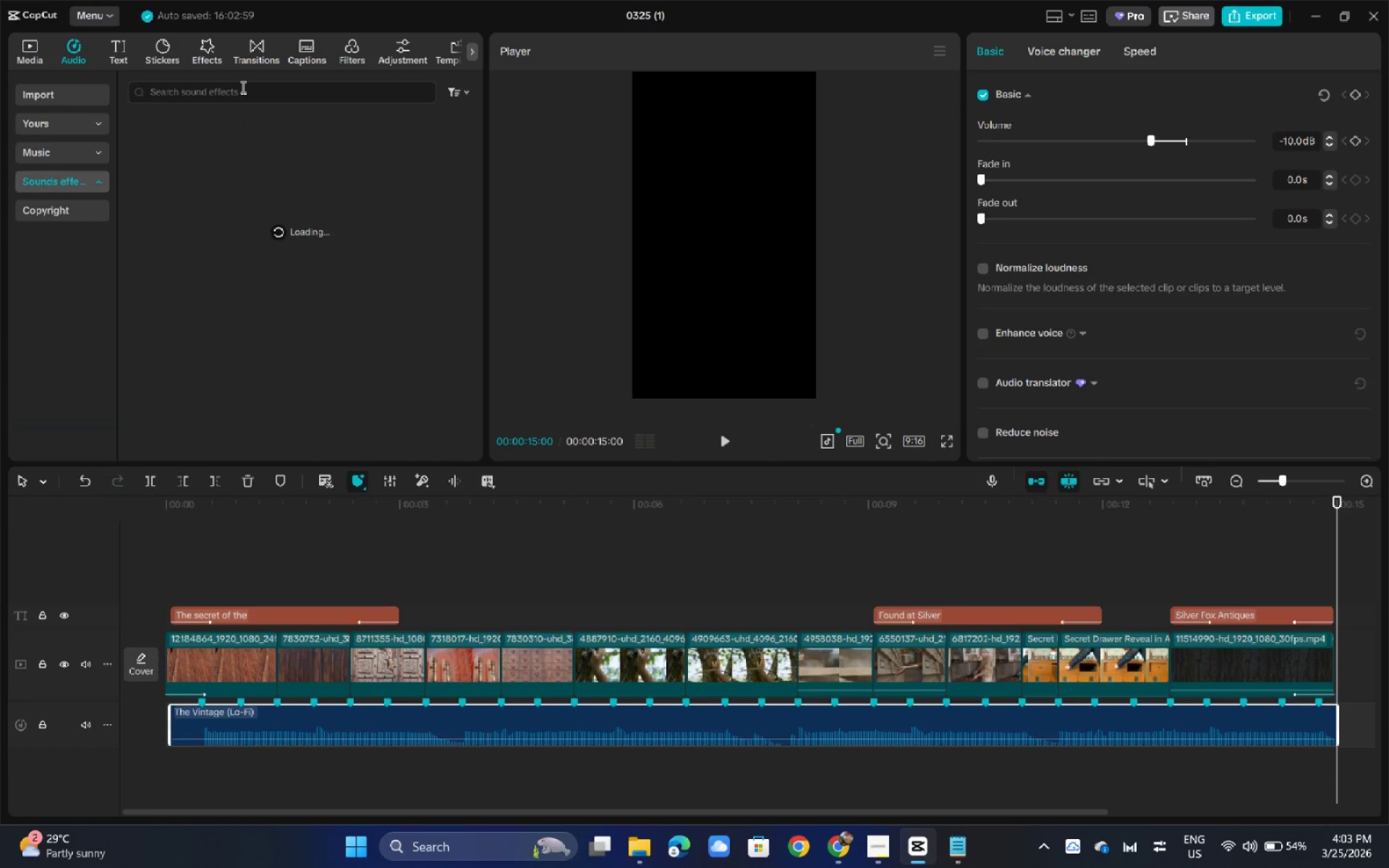 
left_click([242, 87])
 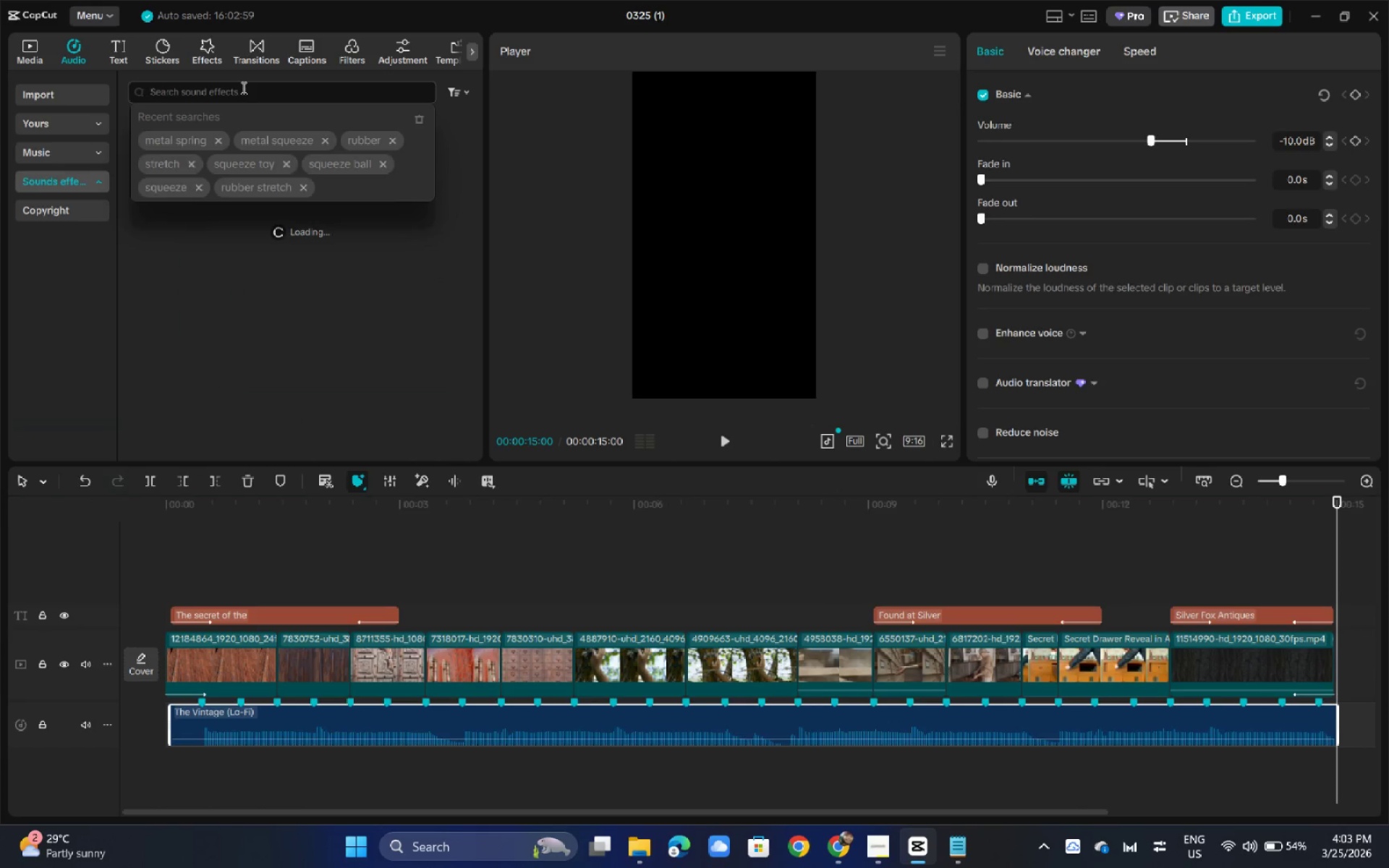 
type(sliding wood)
 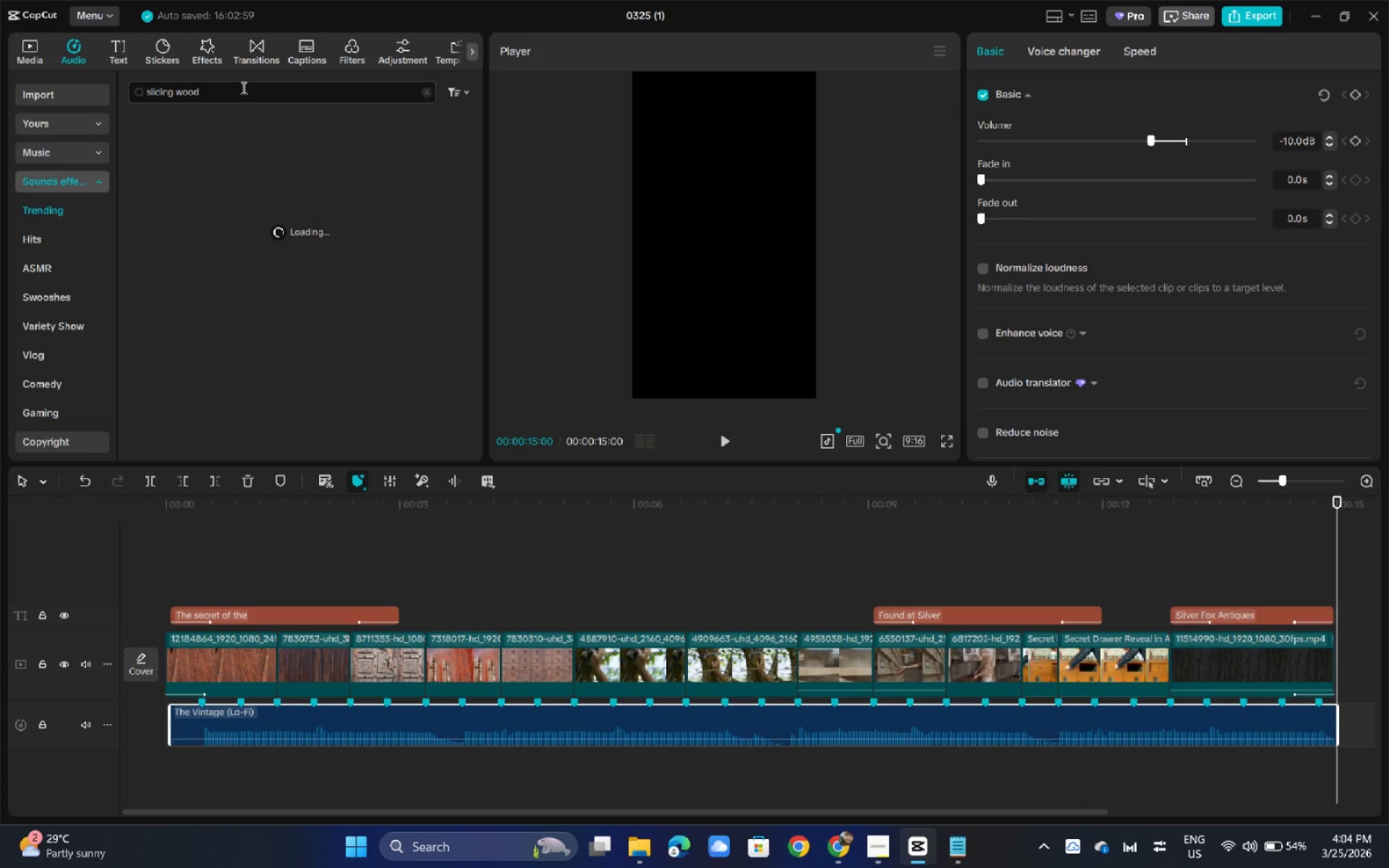 
key(Enter)
 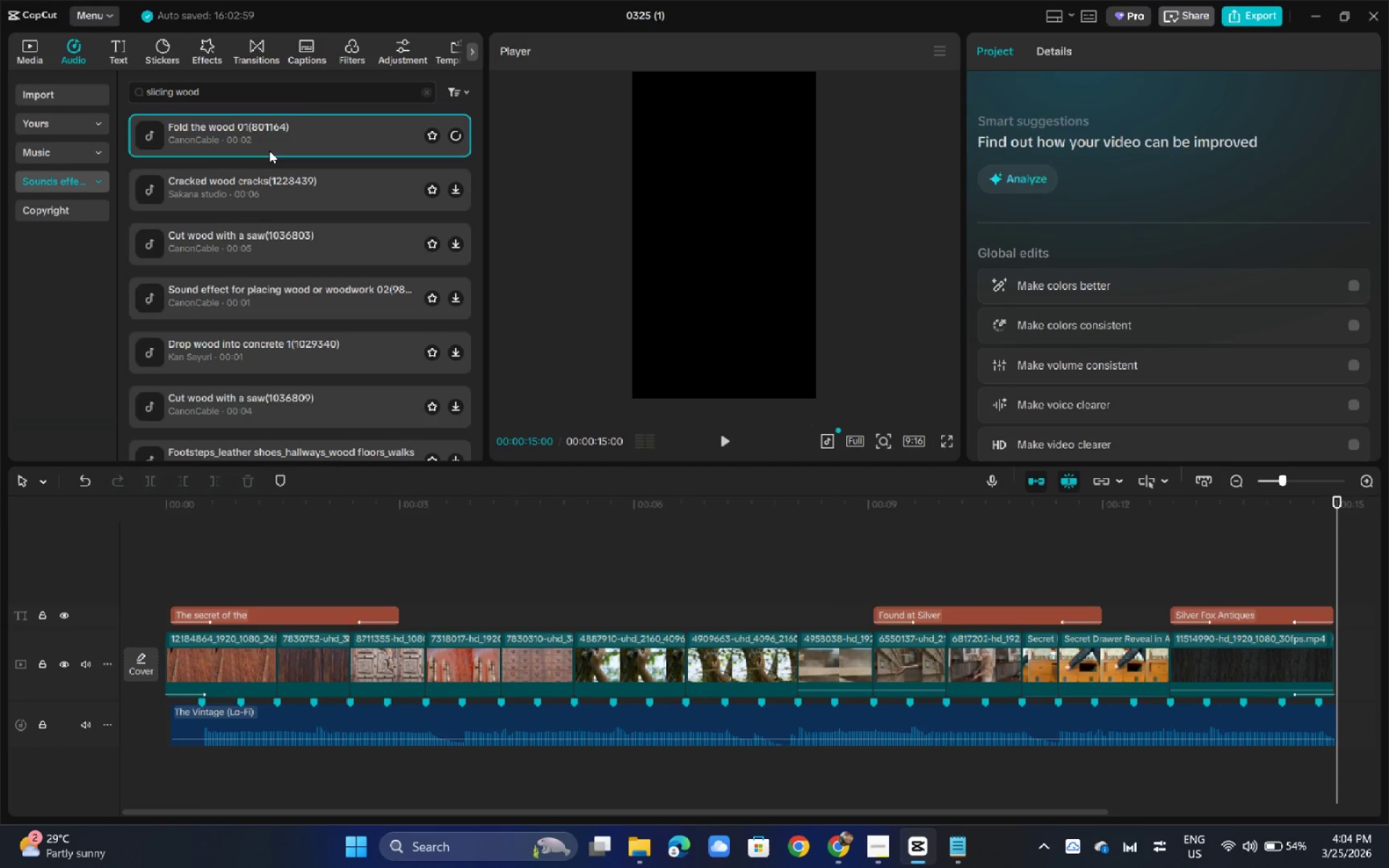 
wait(16.47)
 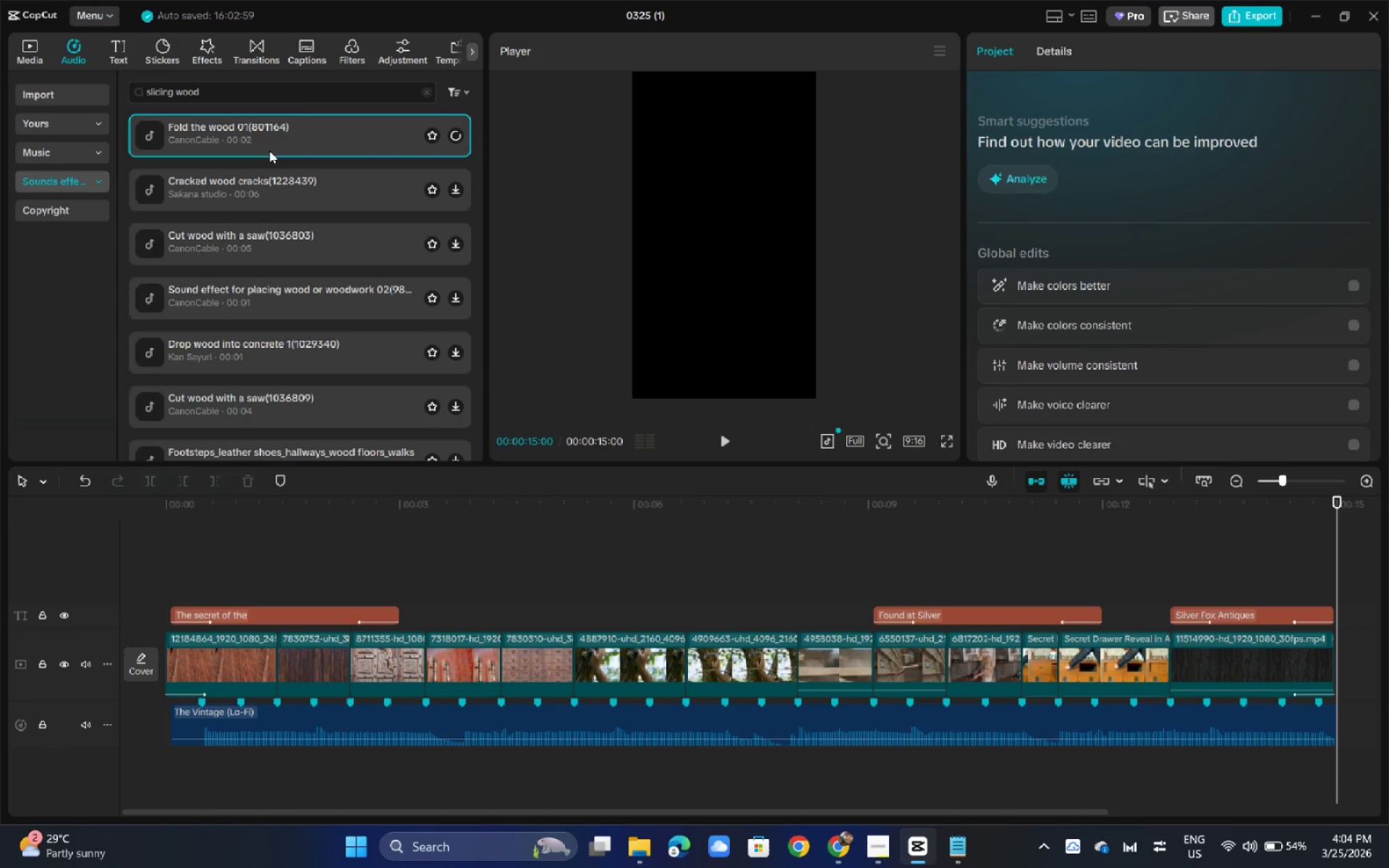 
left_click([238, 183])
 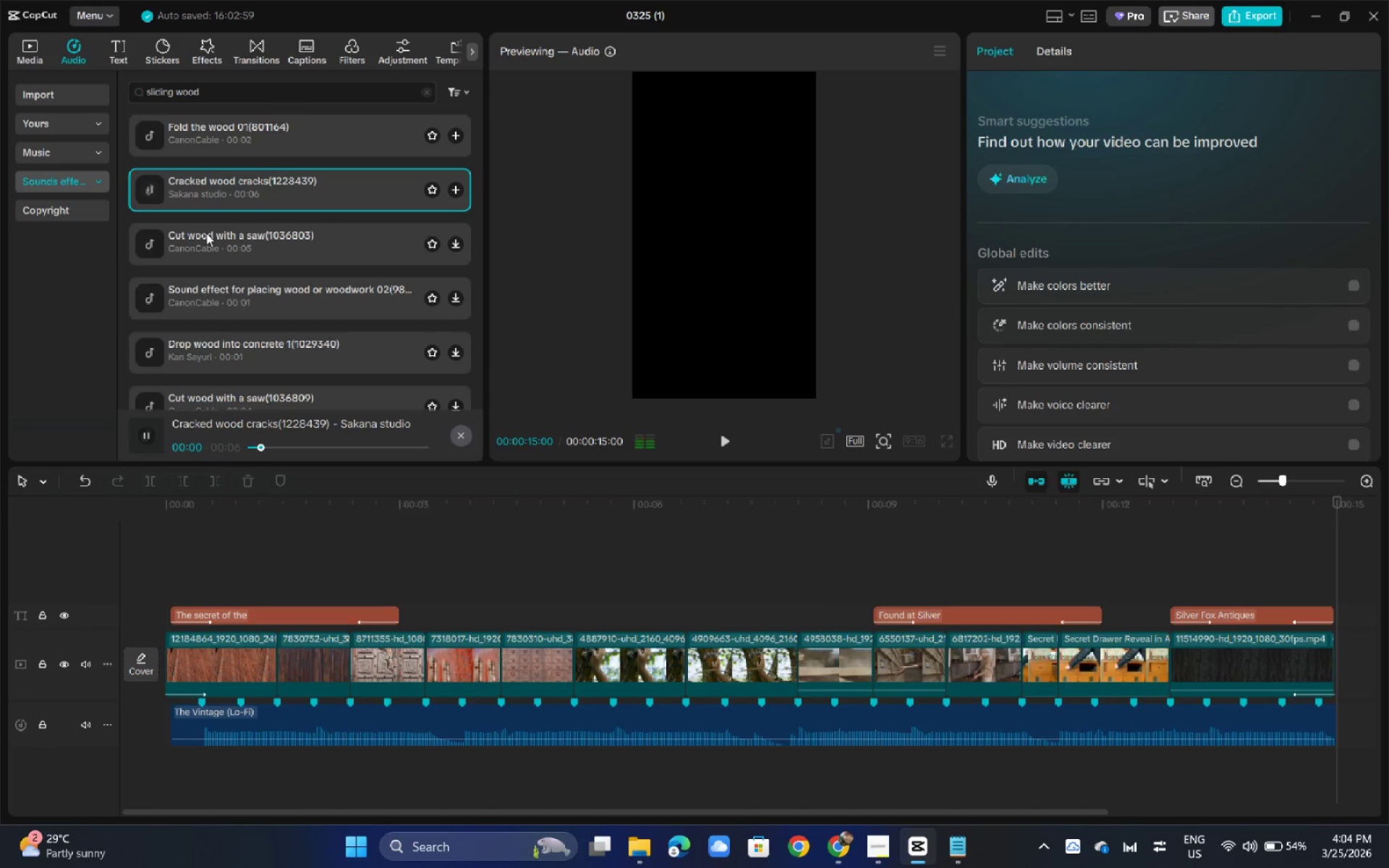 
left_click([211, 240])
 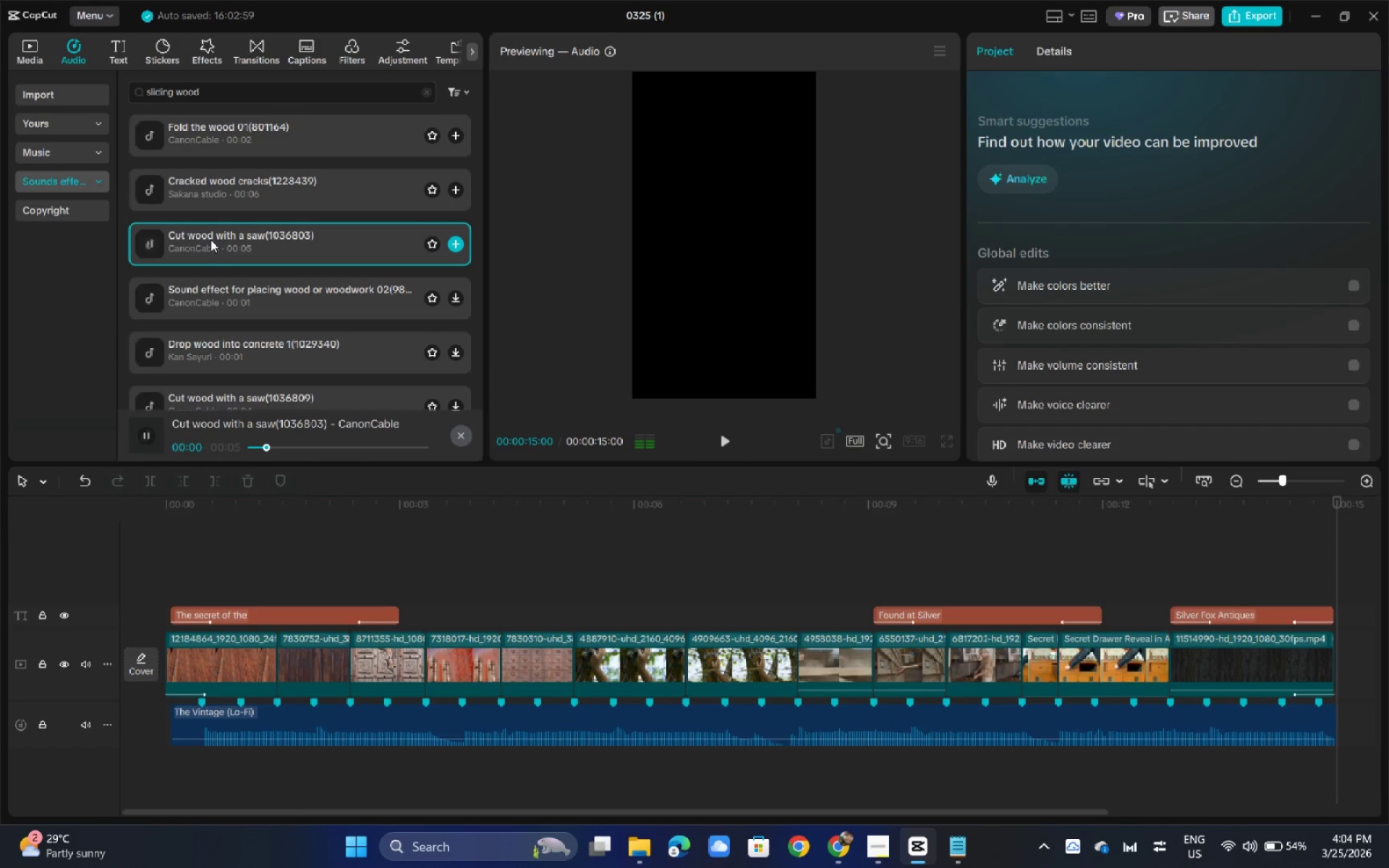 
left_click([229, 293])
 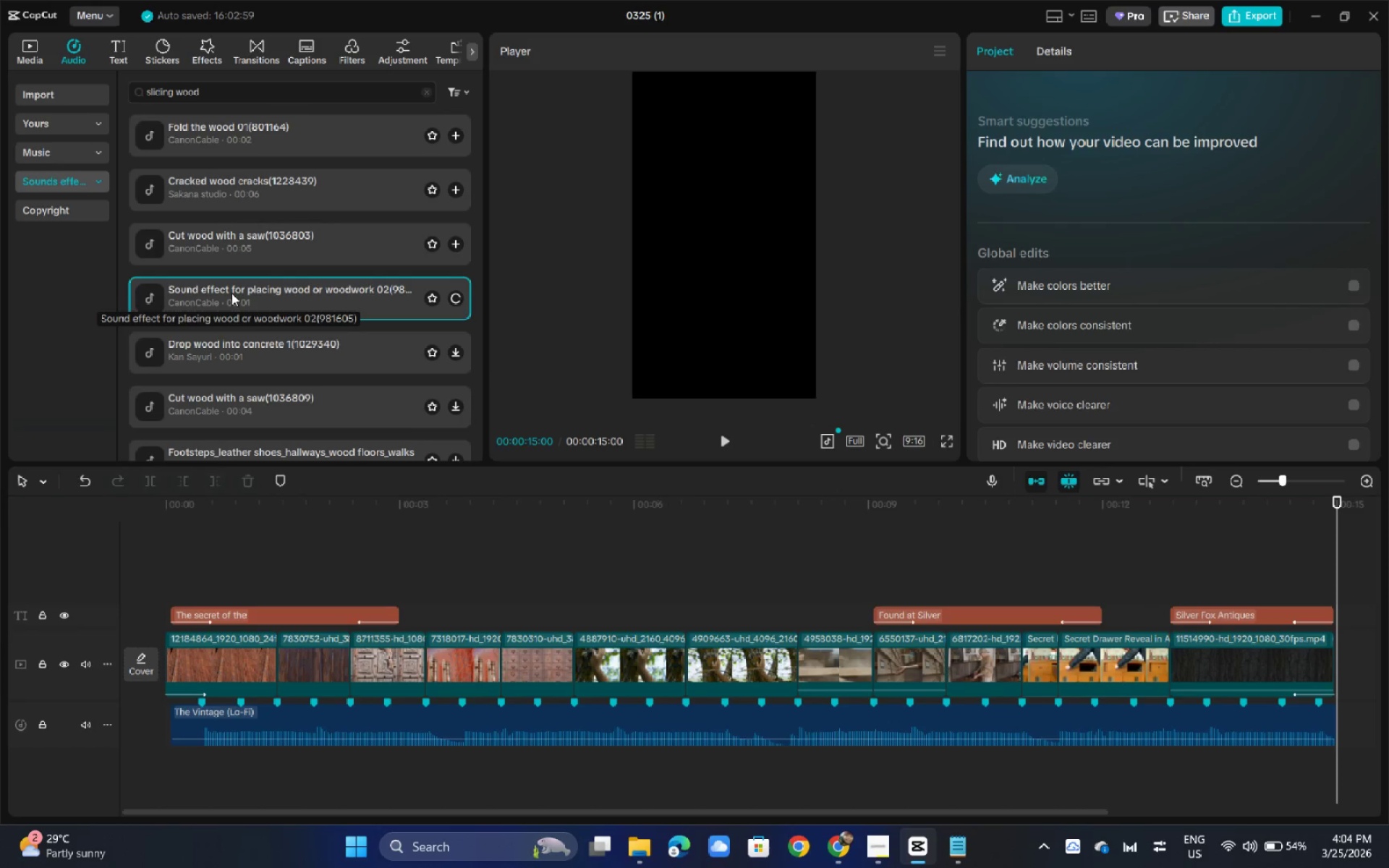 
wait(12.78)
 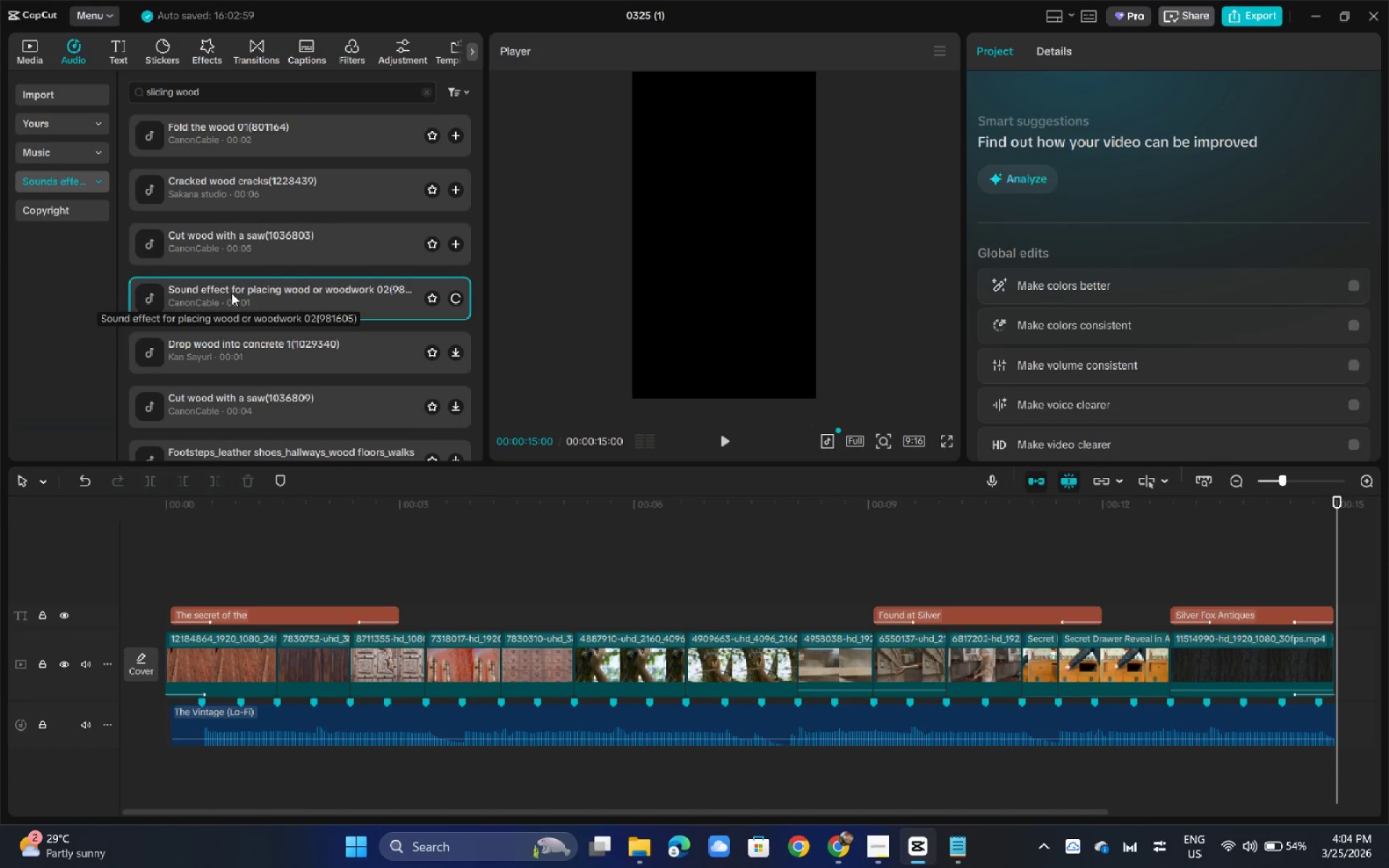 
left_click_drag(start_coordinate=[221, 90], to_coordinate=[177, 93])
 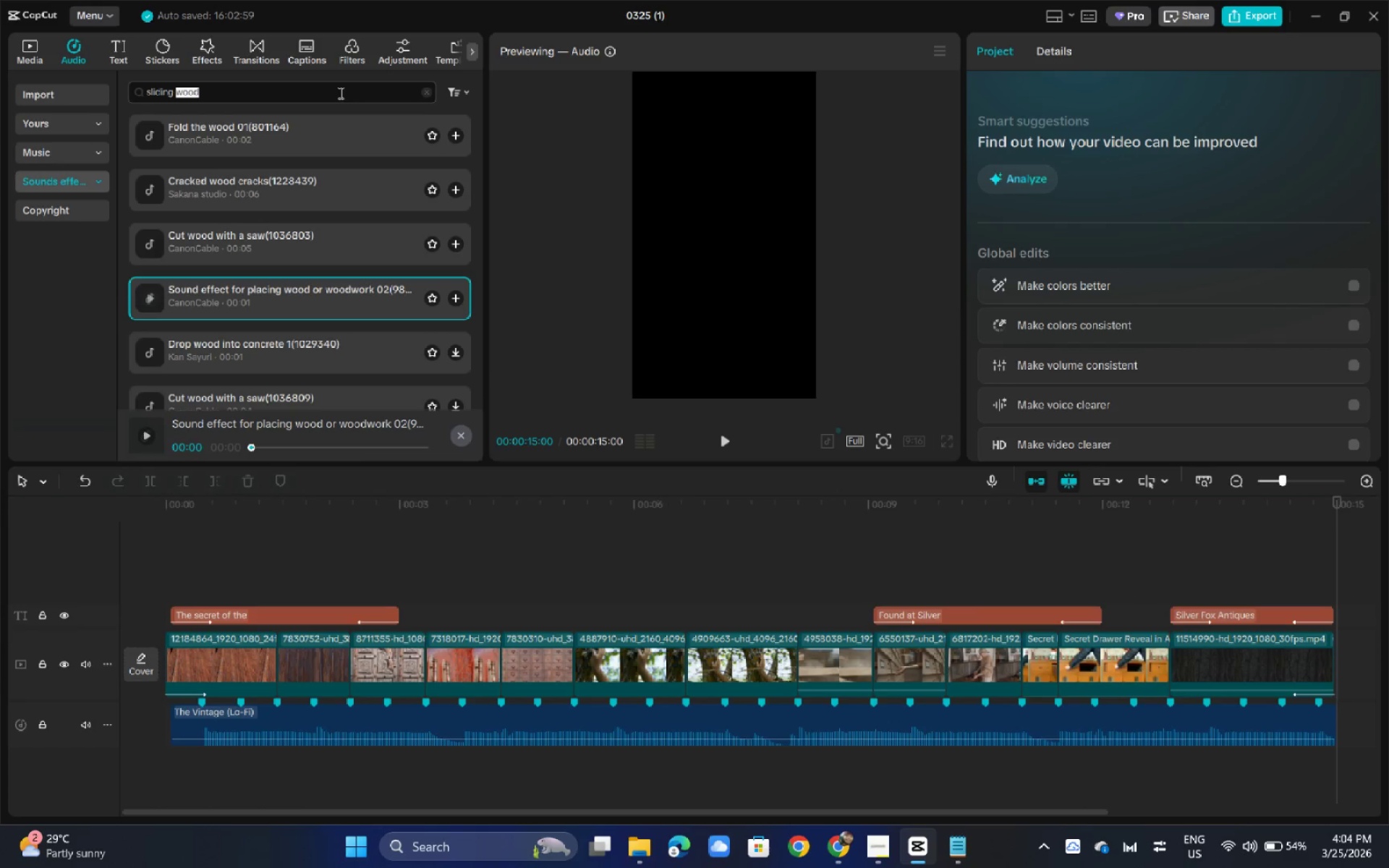 
type(drawer)
 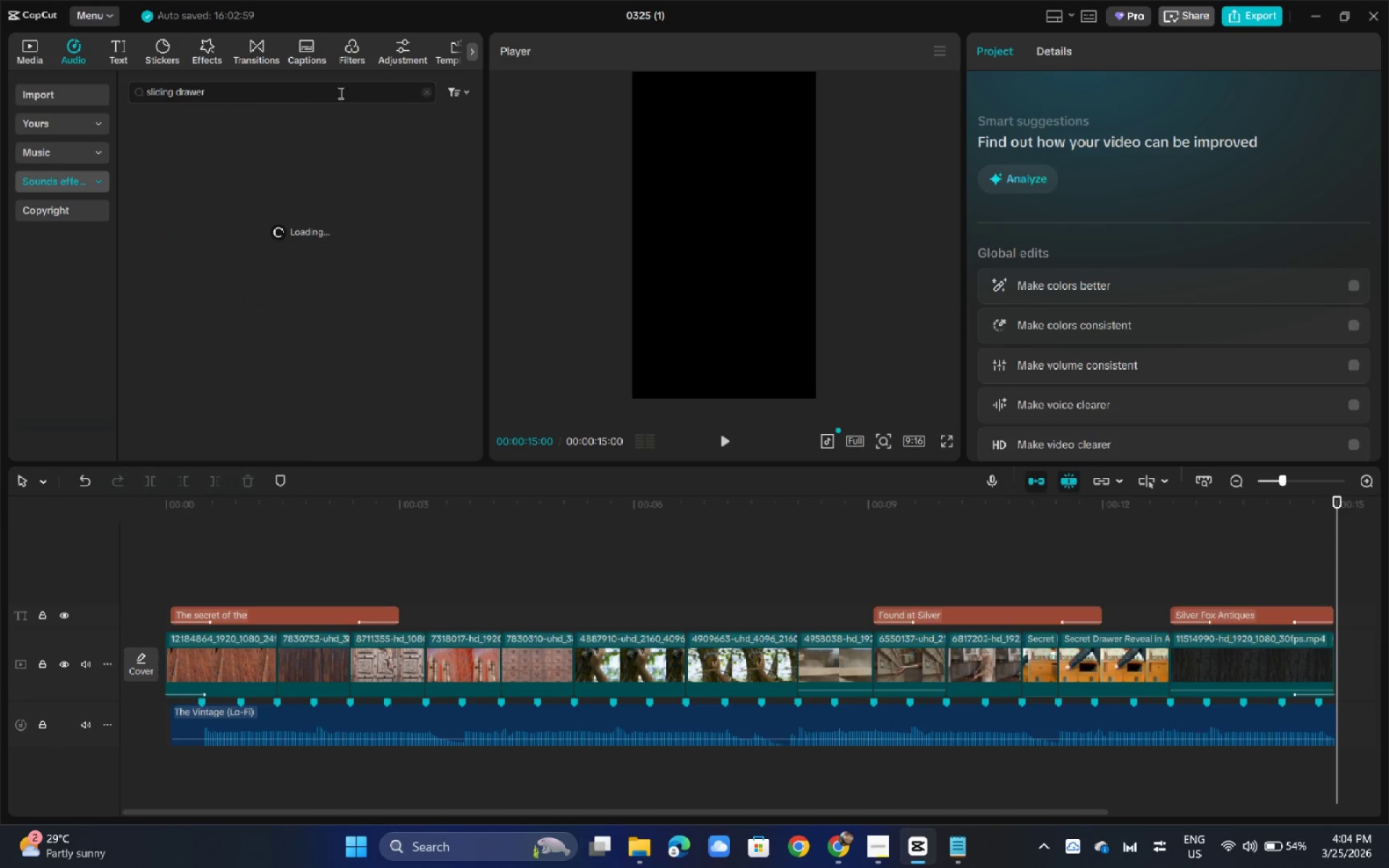 
key(Enter)
 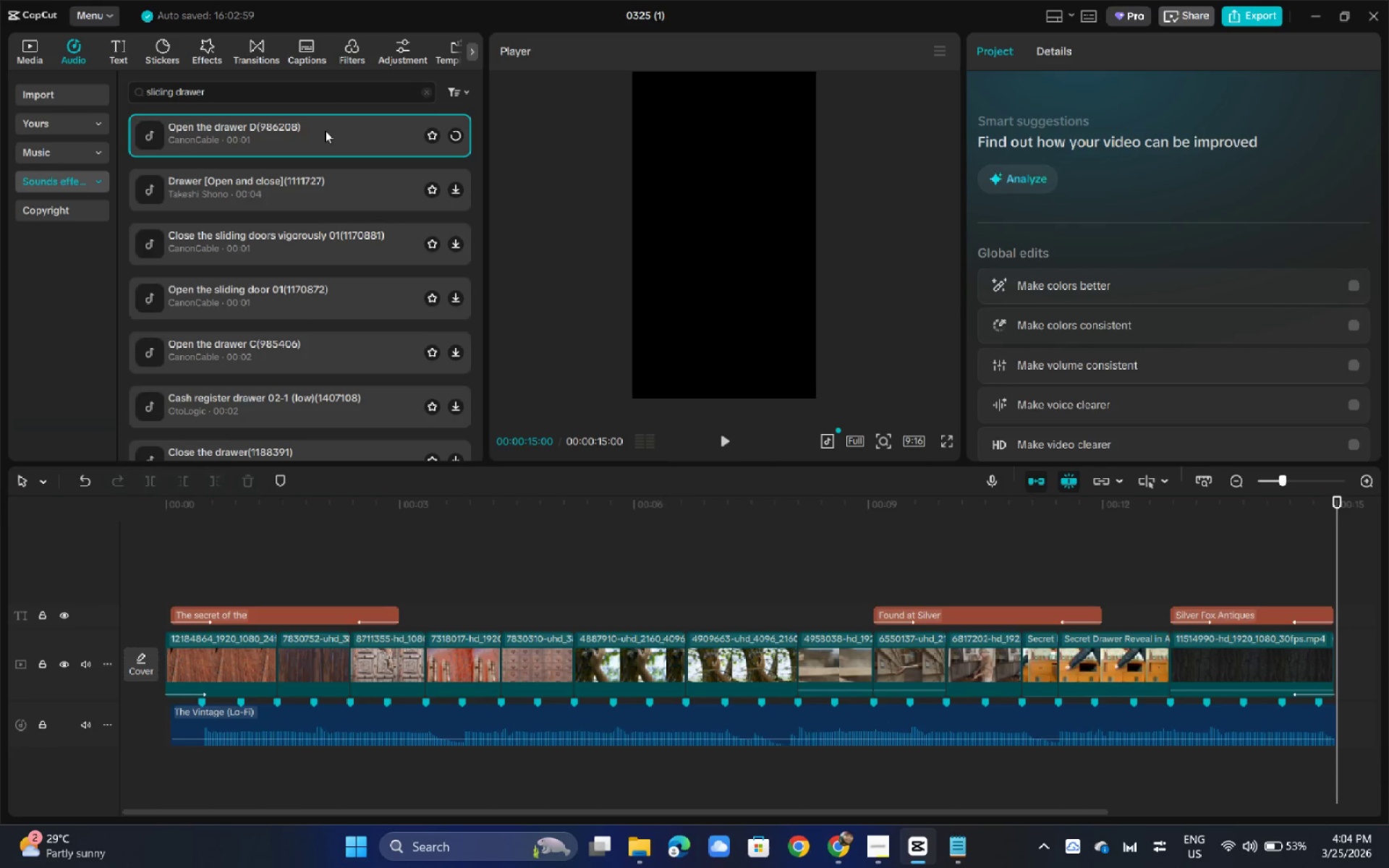 
wait(9.78)
 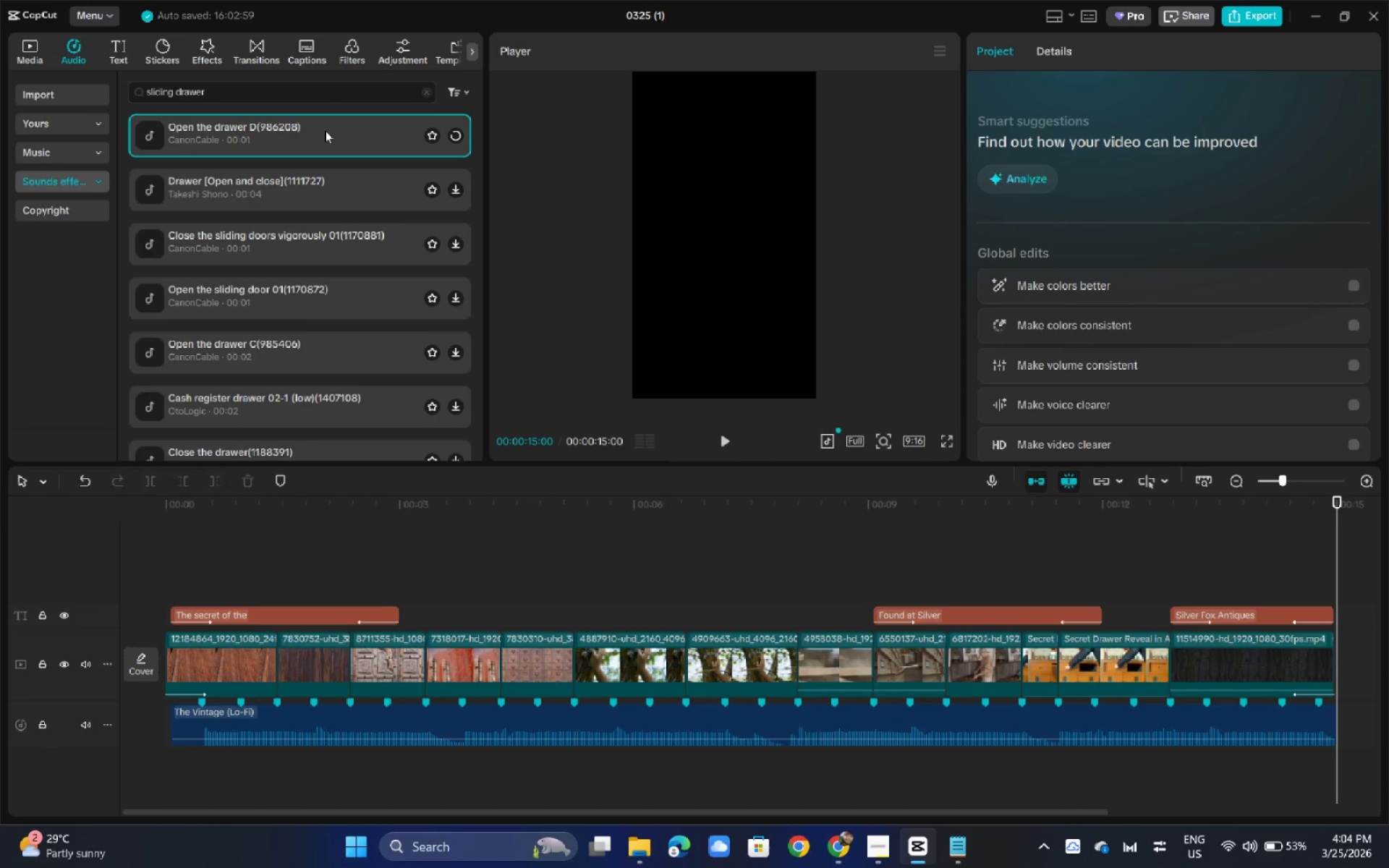 
left_click_drag(start_coordinate=[228, 136], to_coordinate=[877, 774])
 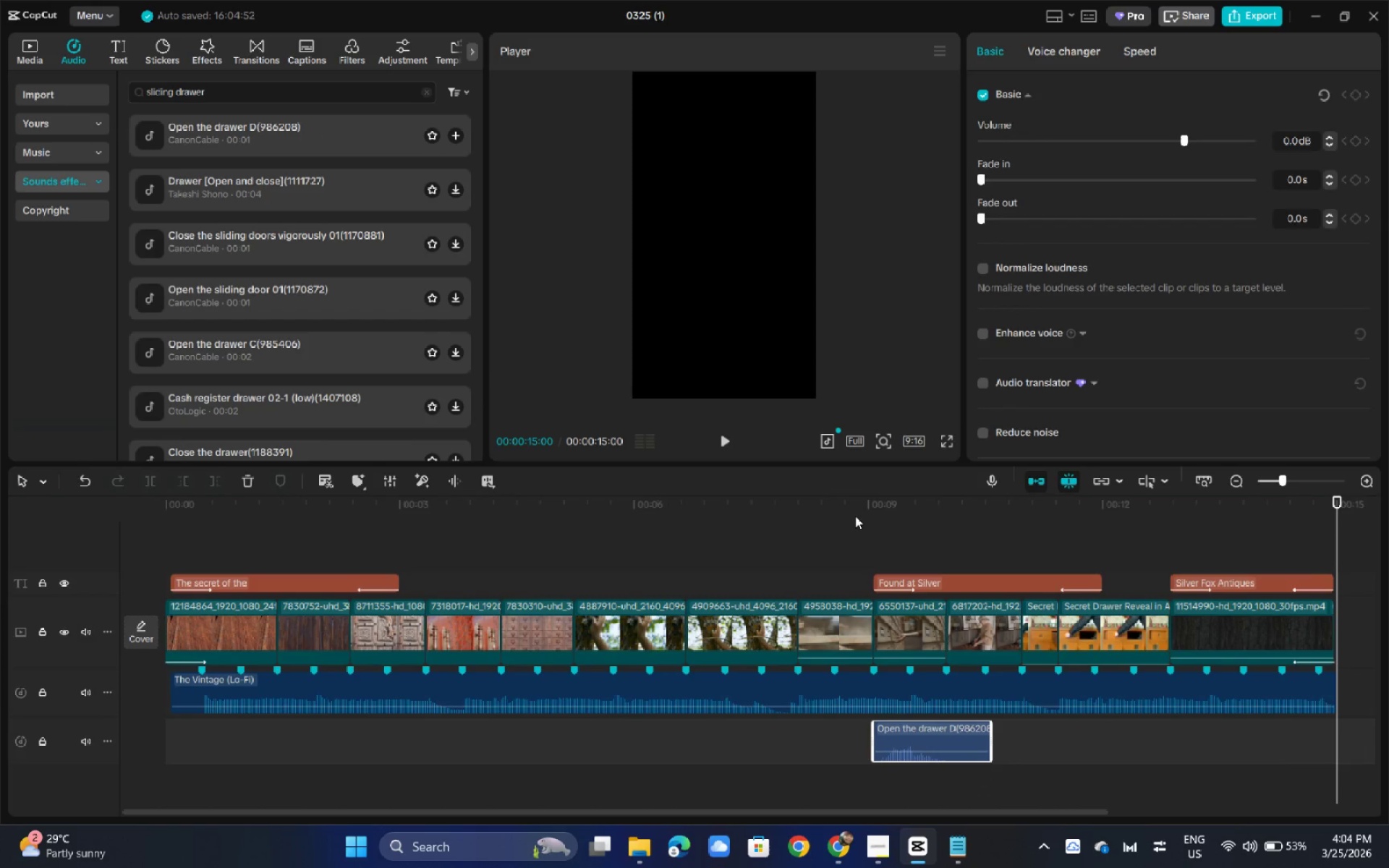 
left_click([855, 516])
 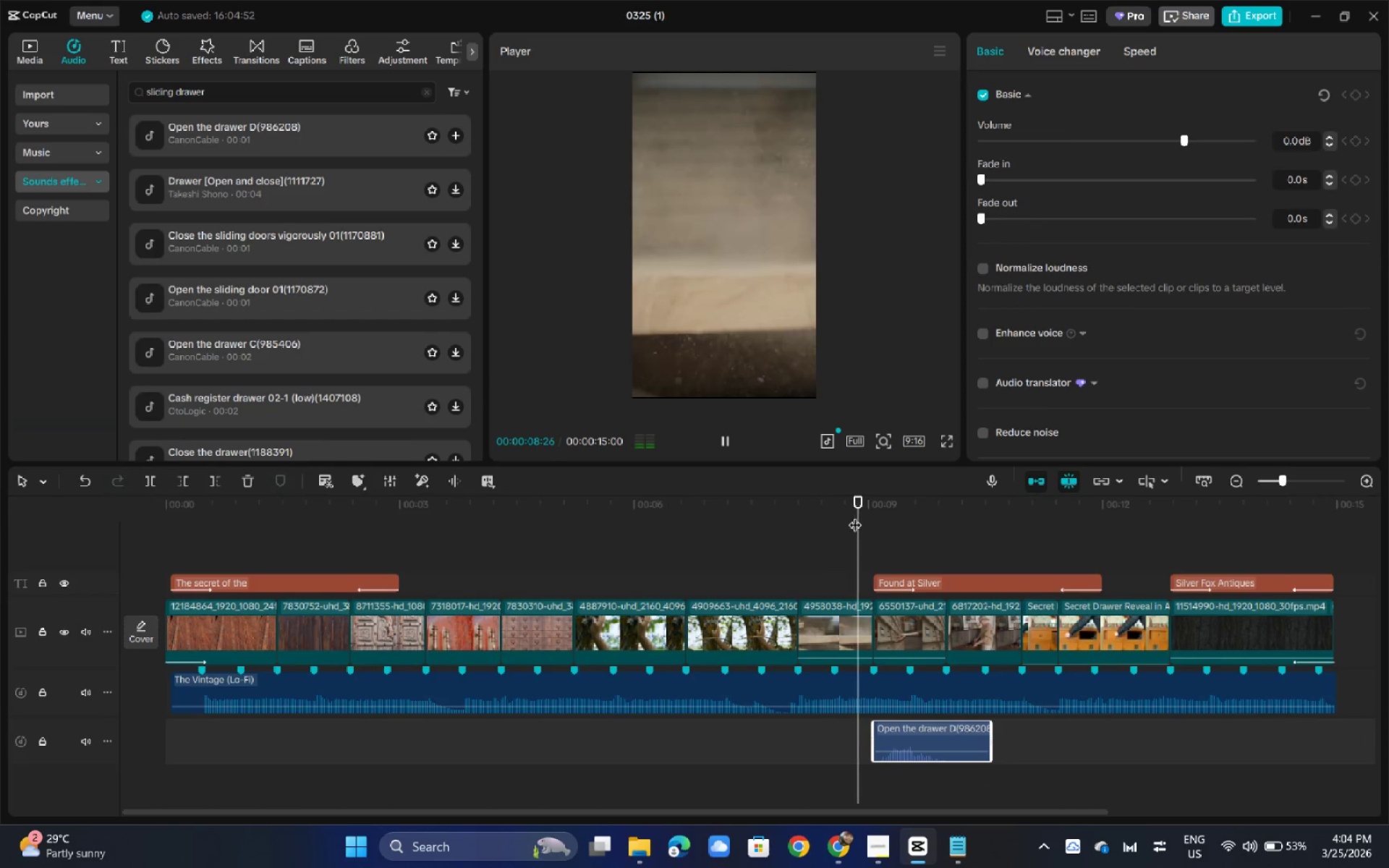 
key(Space)
 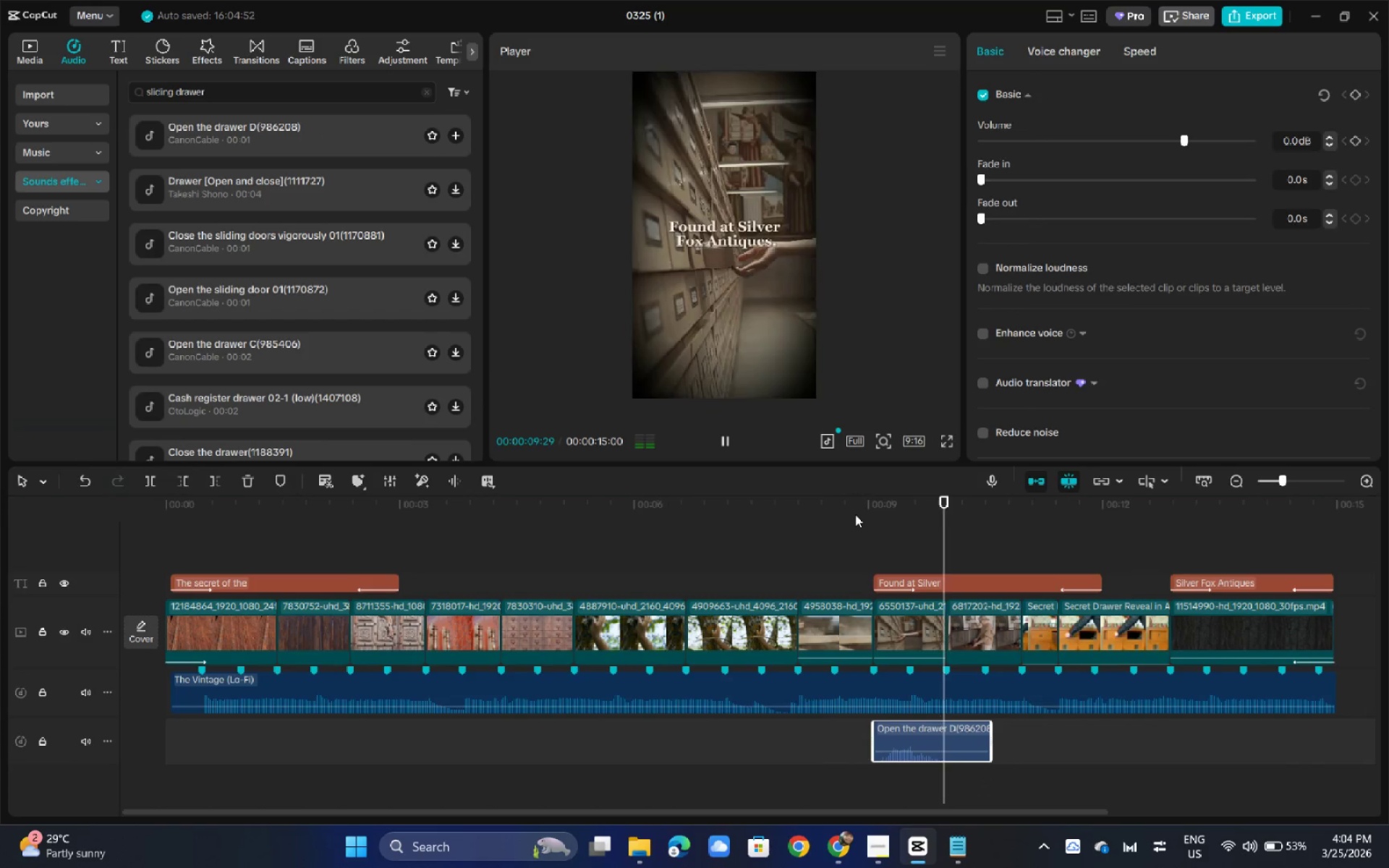 
key(Space)
 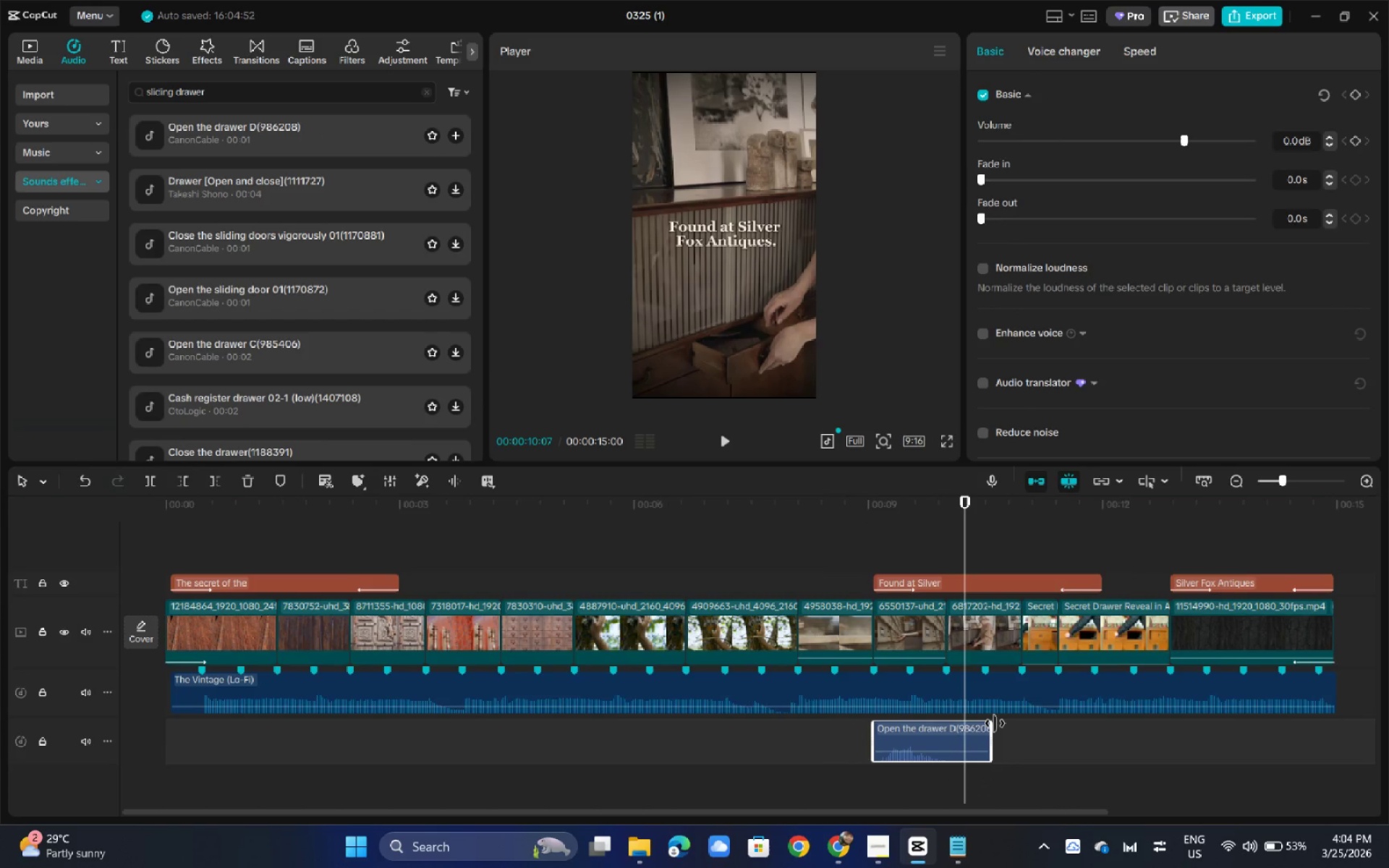 
left_click_drag(start_coordinate=[995, 723], to_coordinate=[934, 733])
 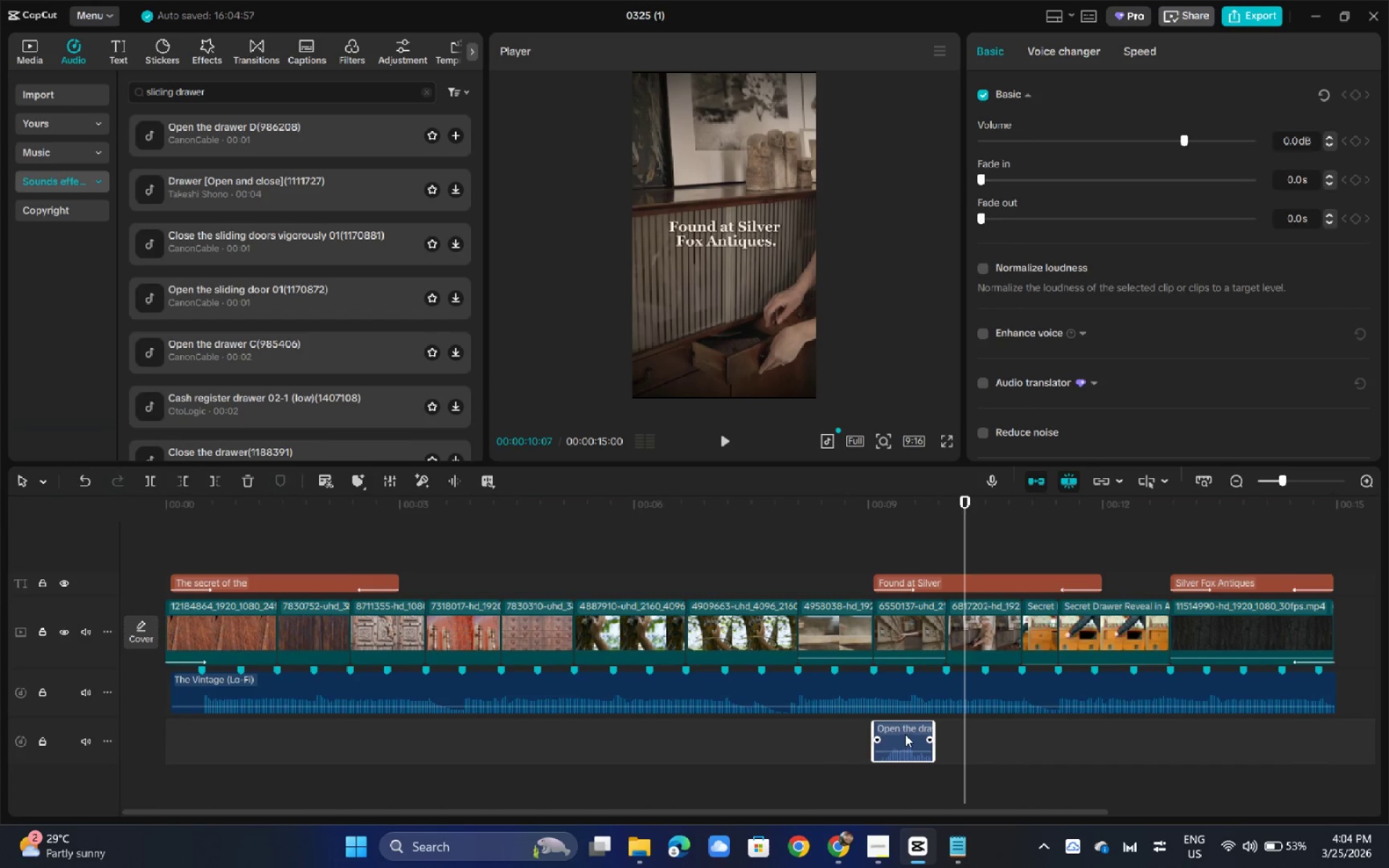 
hold_key(key=AltLeft, duration=1.47)
left_click_drag(start_coordinate=[905, 734], to_coordinate=[983, 737])
 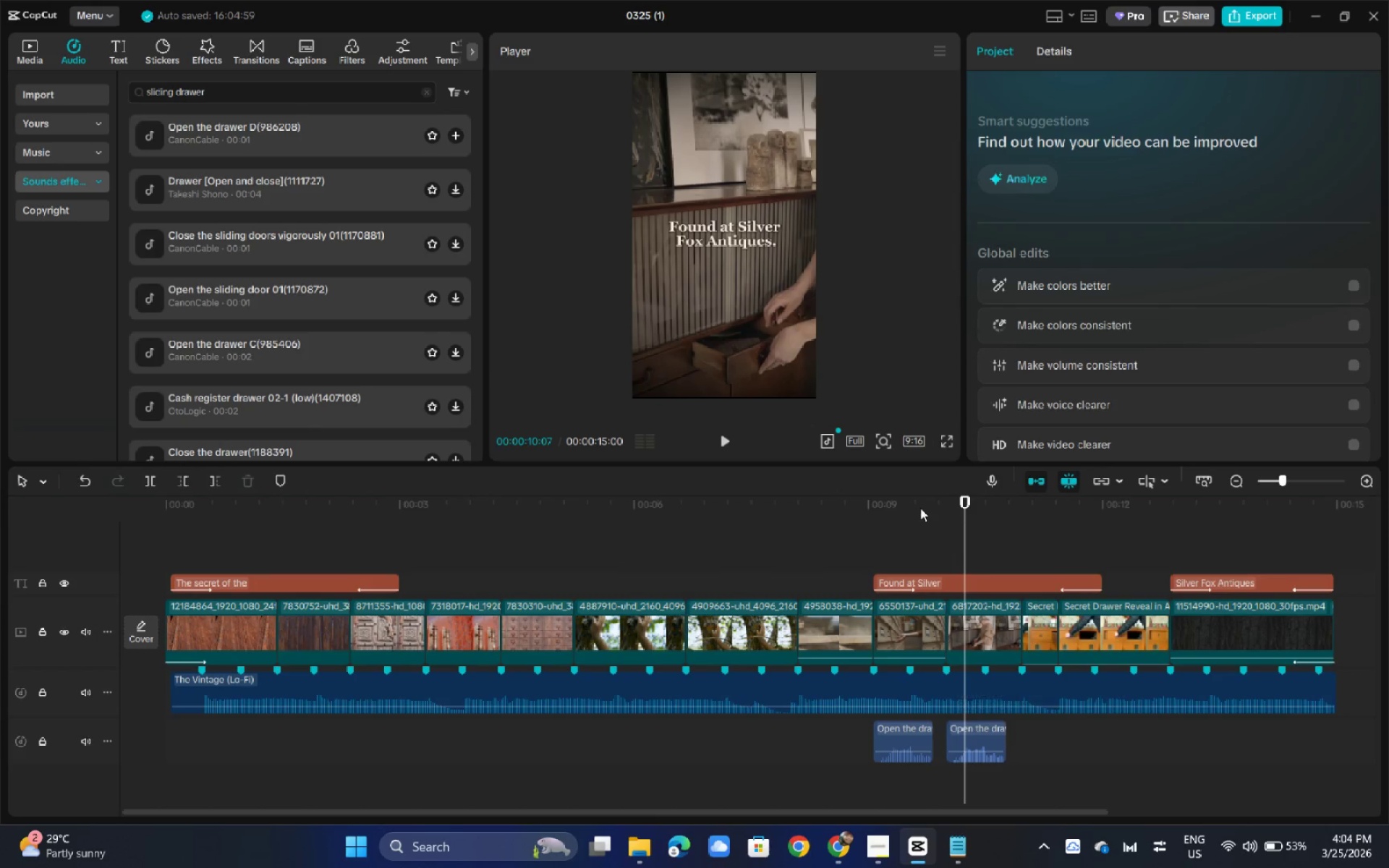 
left_click([920, 508])
 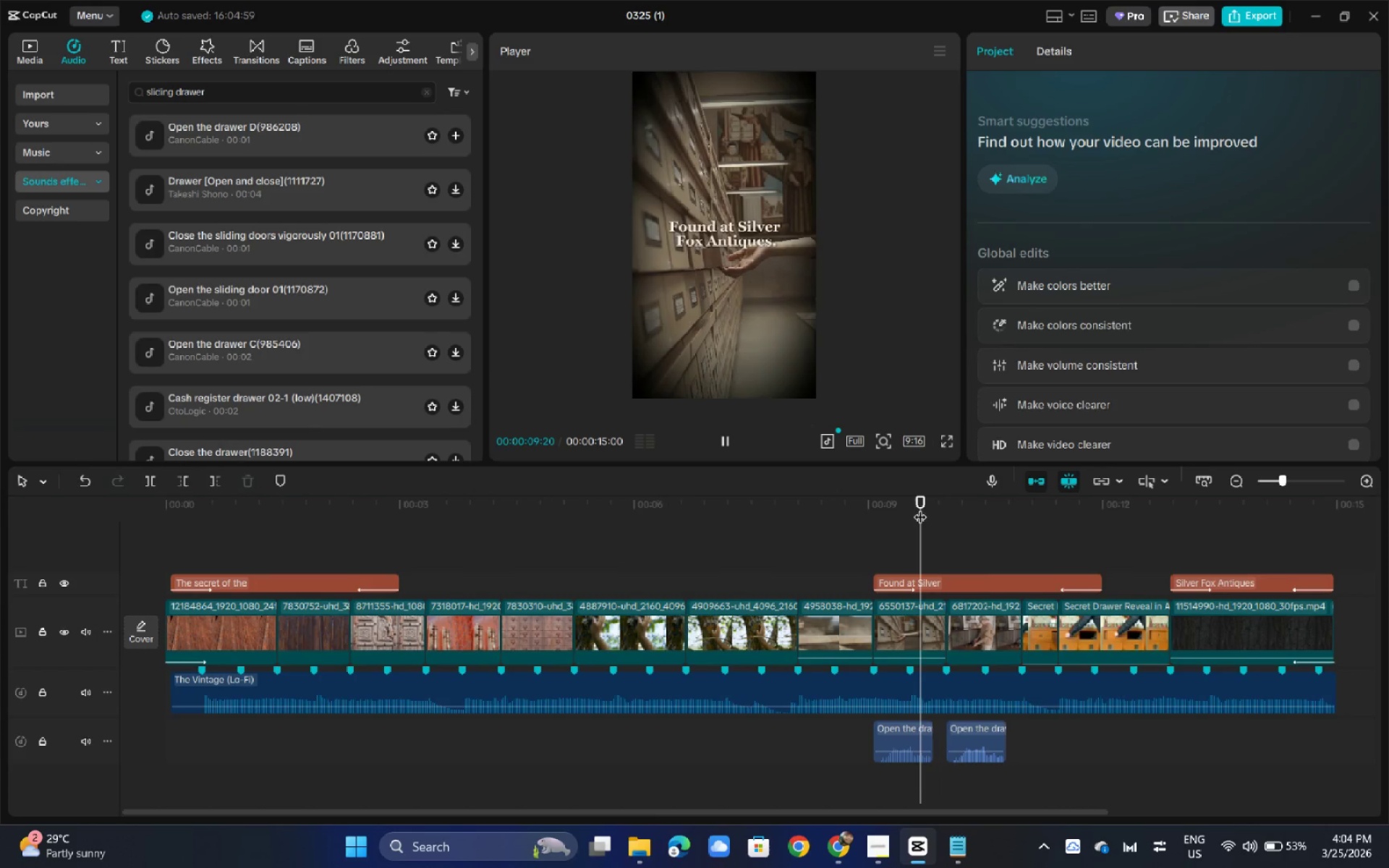 
key(Space)
 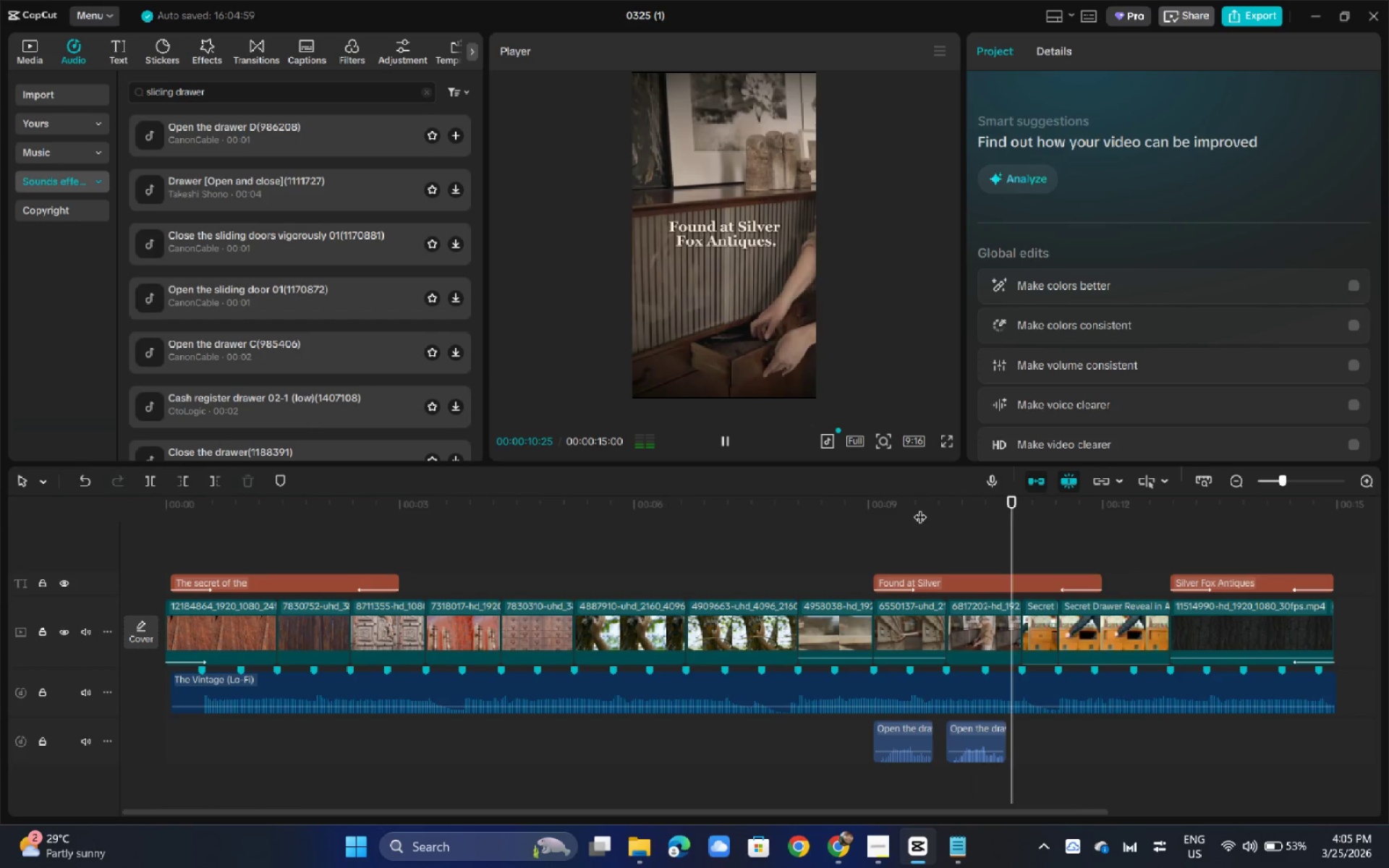 
key(Space)
 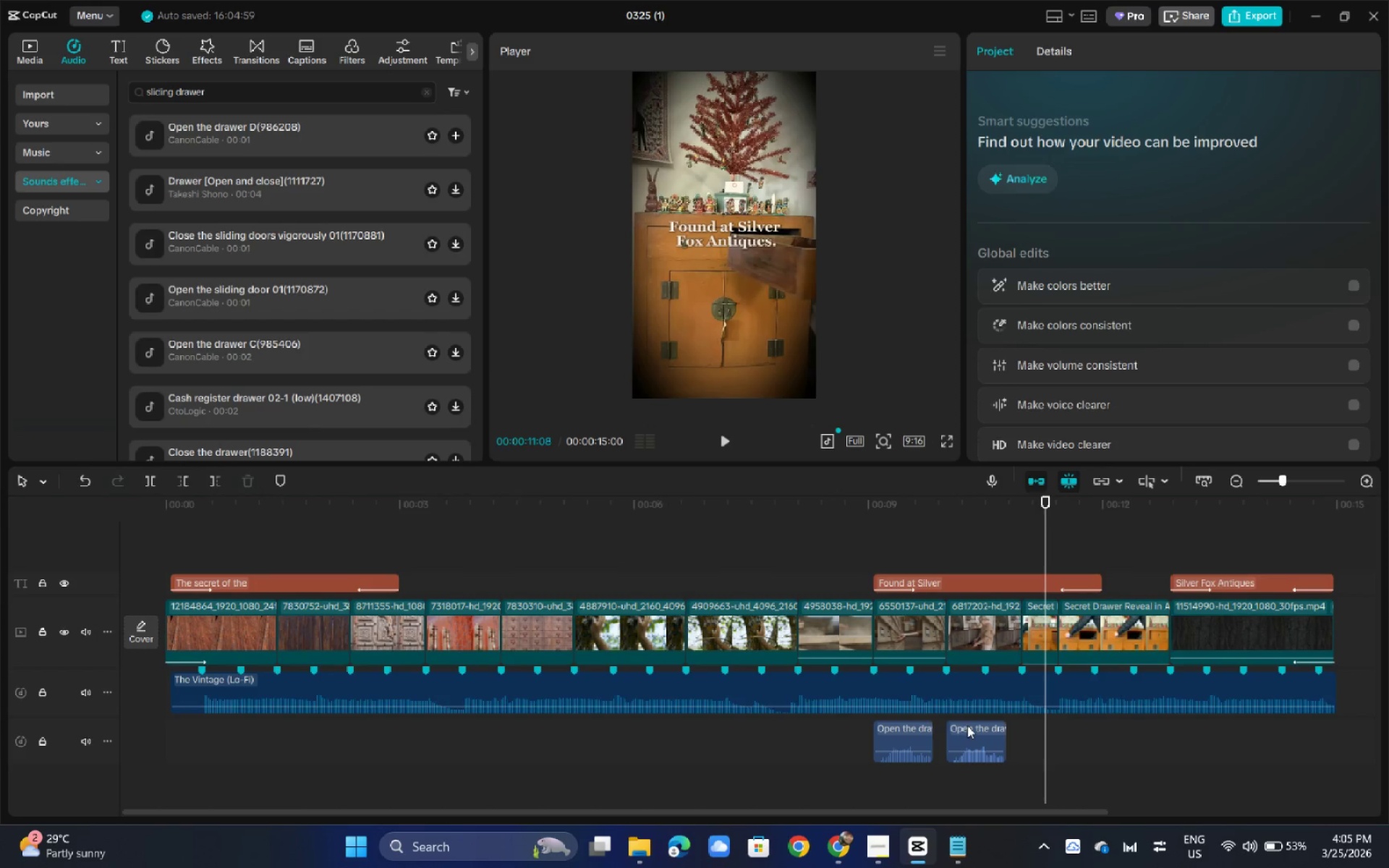 
hold_key(key=AltLeft, duration=1.45)
left_click_drag(start_coordinate=[970, 732], to_coordinate=[1046, 737])
 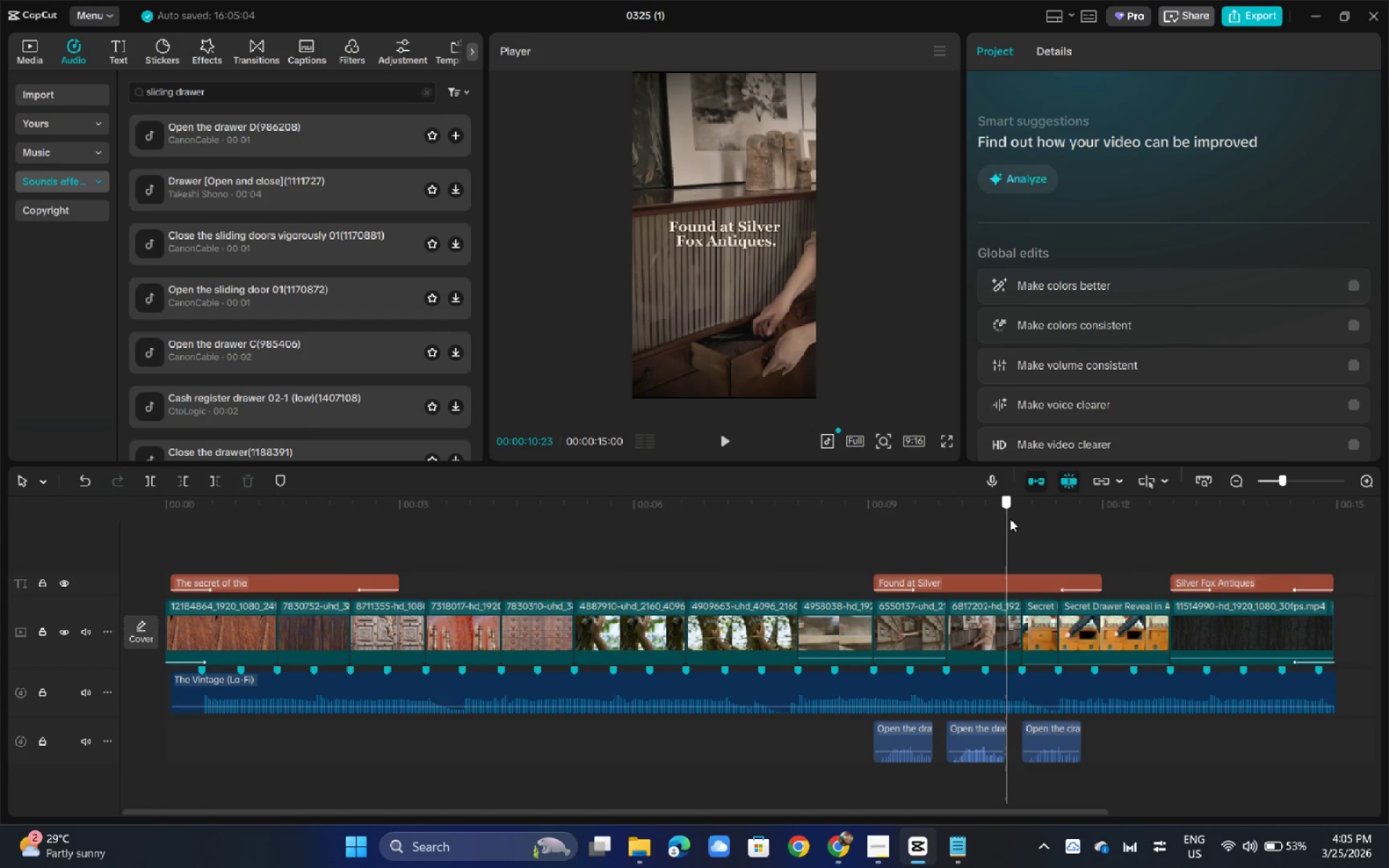 
key(Space)
 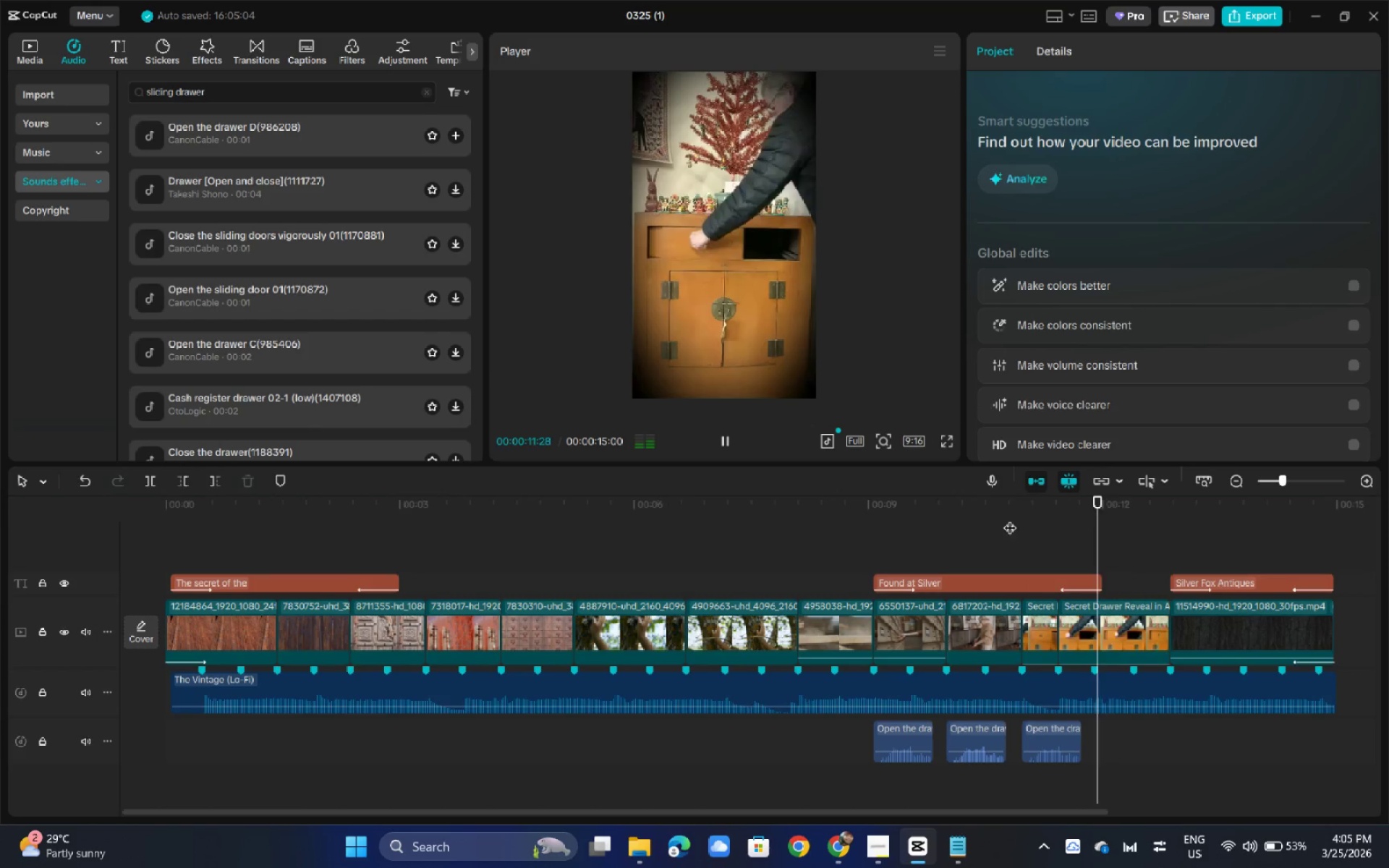 
key(Space)
 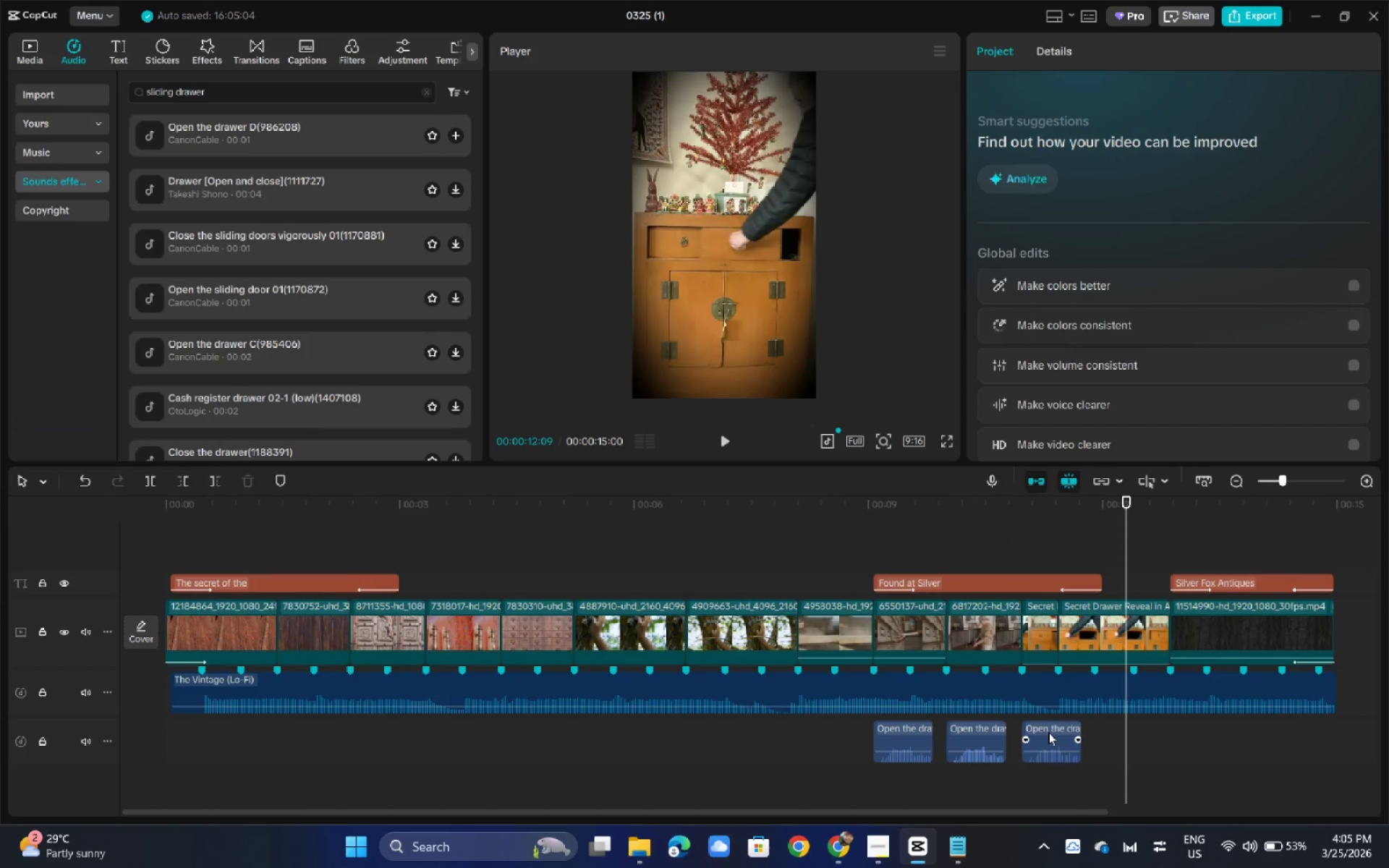 
left_click_drag(start_coordinate=[1048, 732], to_coordinate=[1085, 733])
 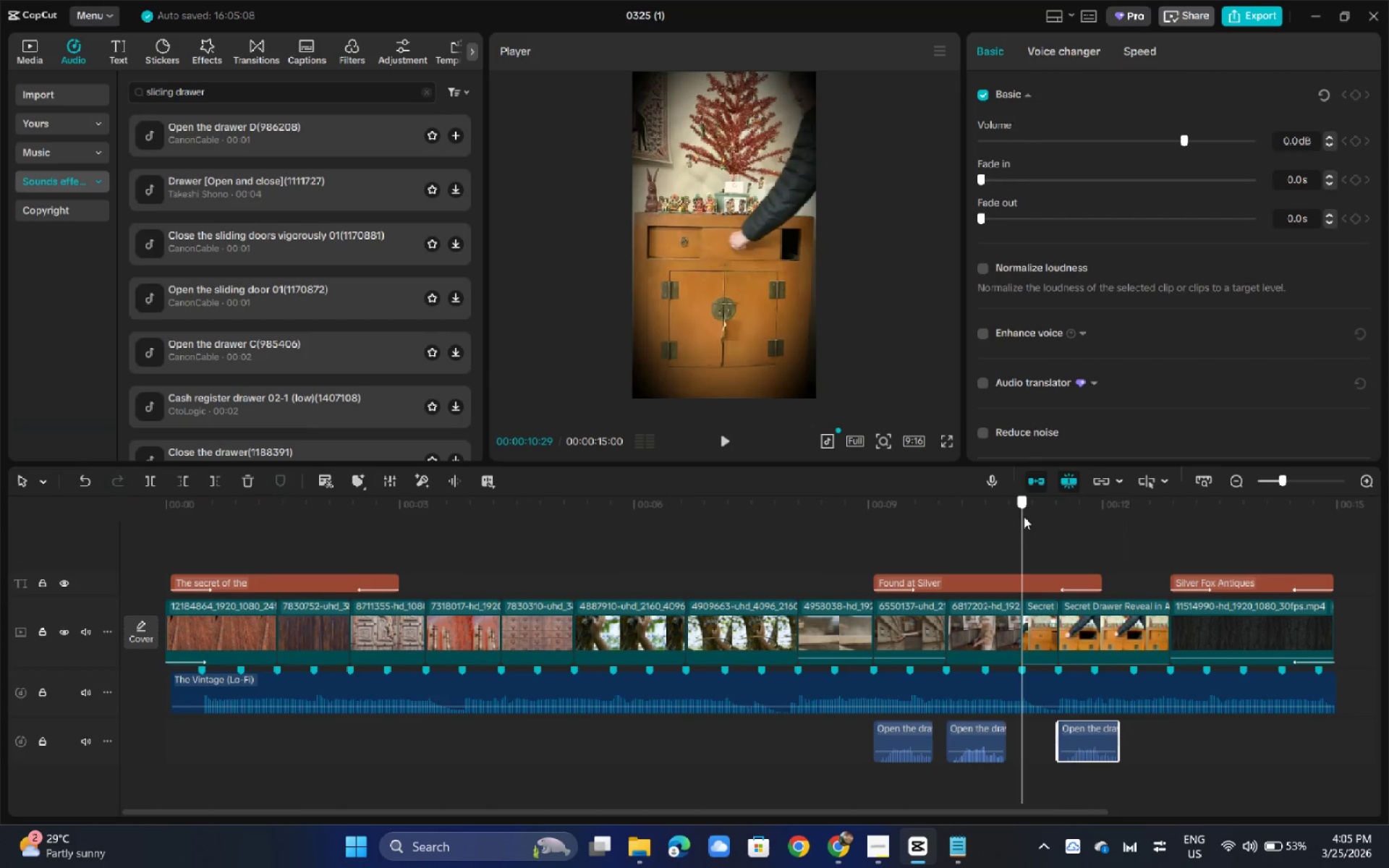 
left_click([1024, 516])
 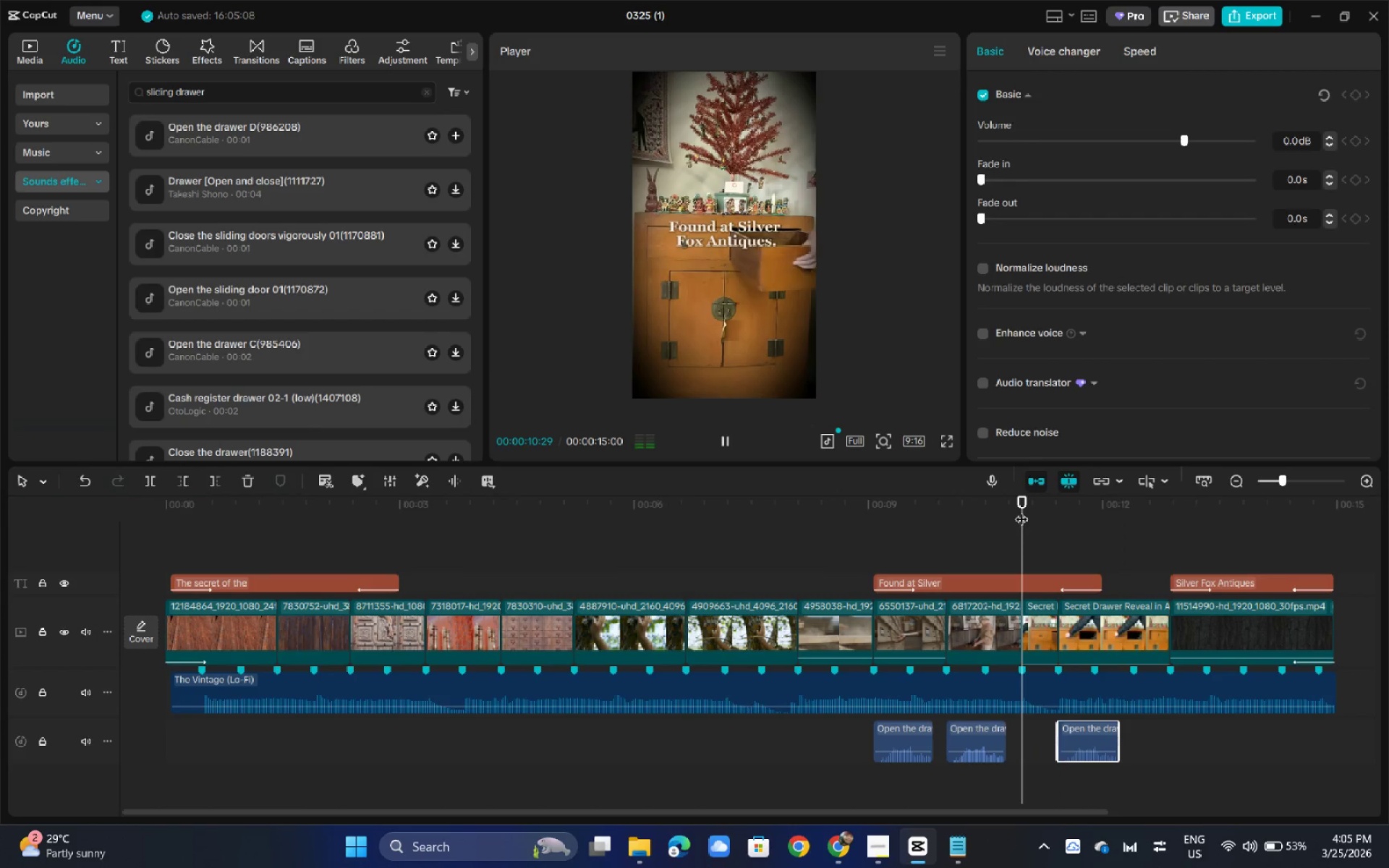 
key(Space)
 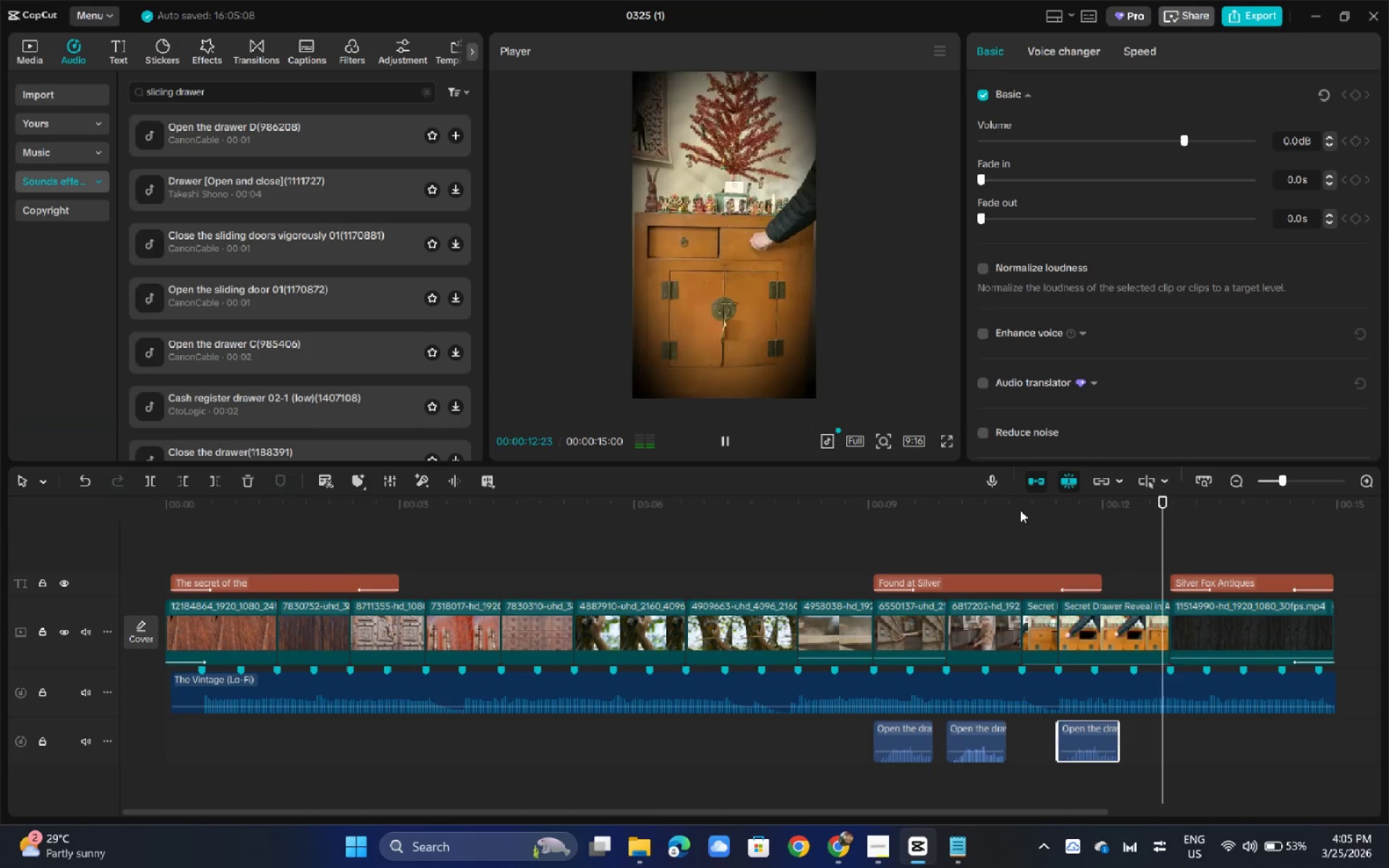 
key(Space)
 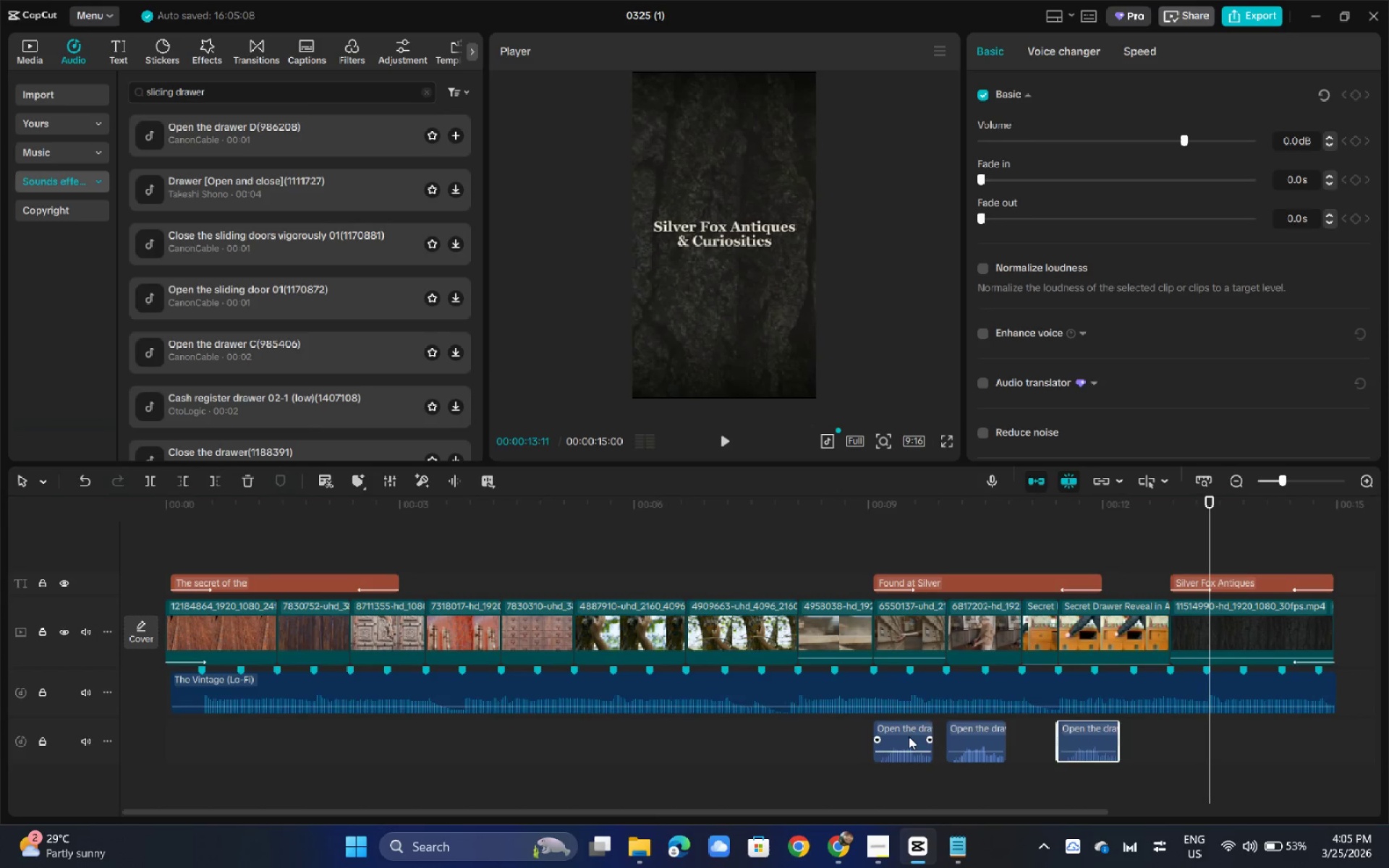 
left_click([909, 736])
 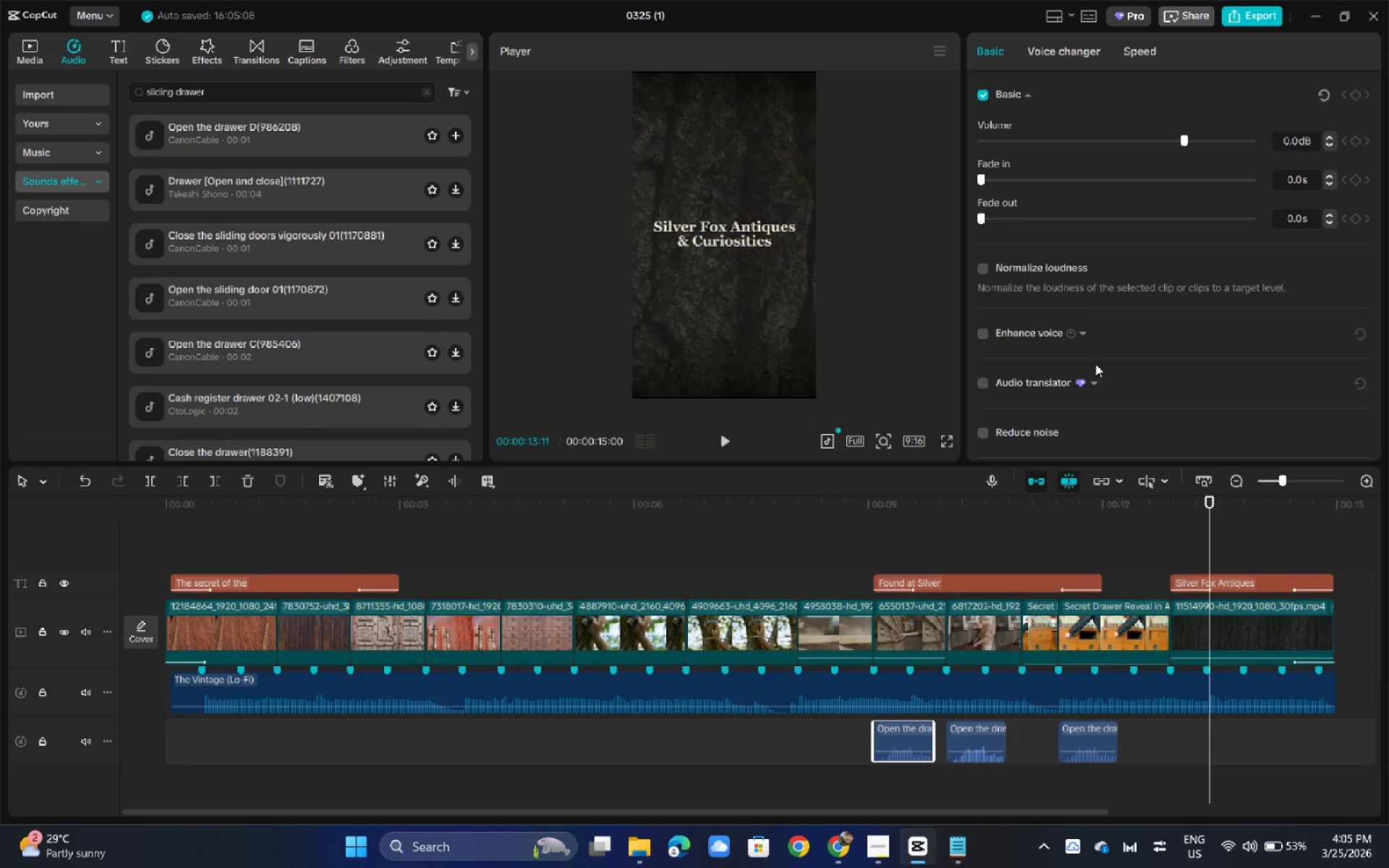 
left_click([1075, 720])
 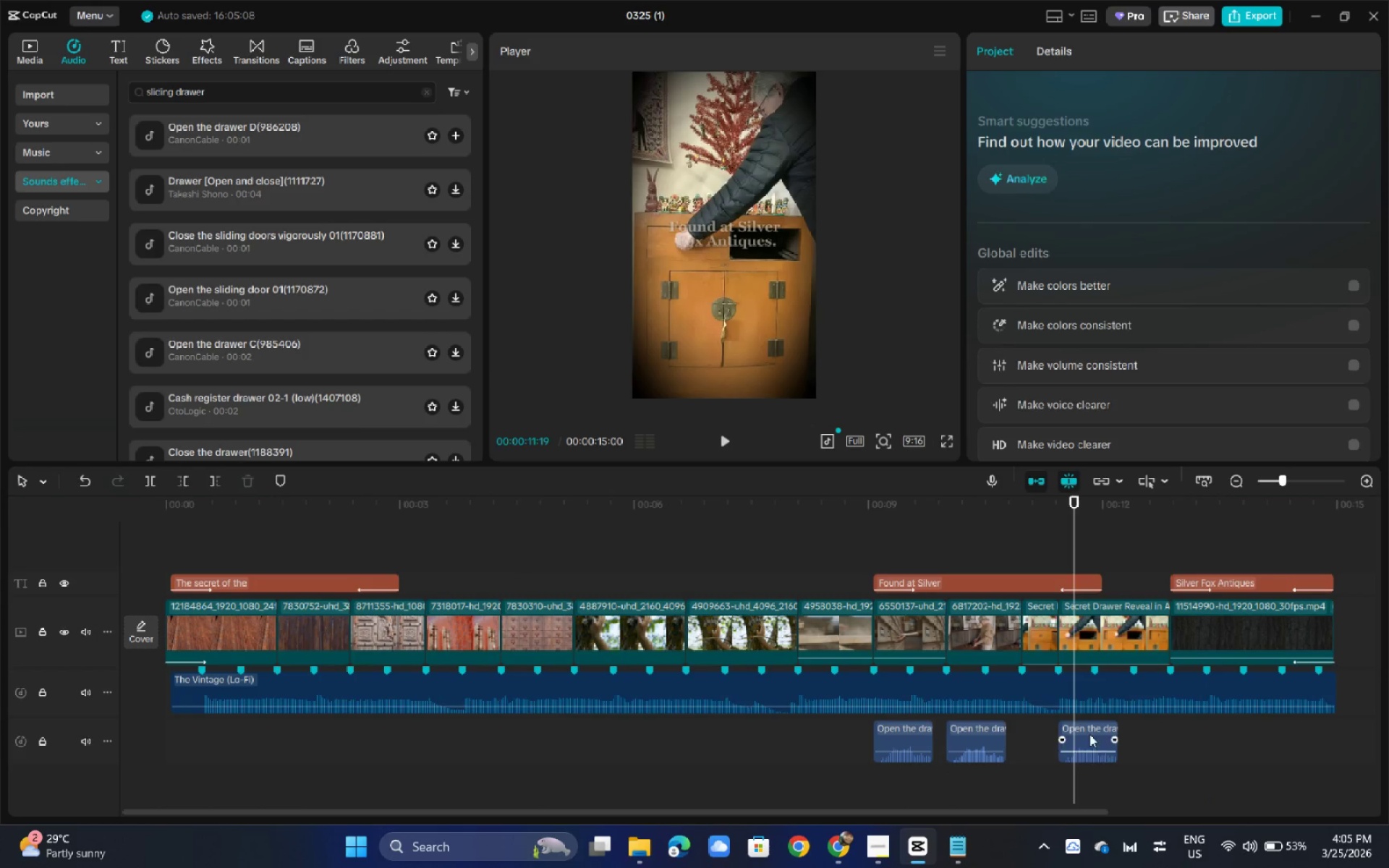 
left_click([1089, 733])
 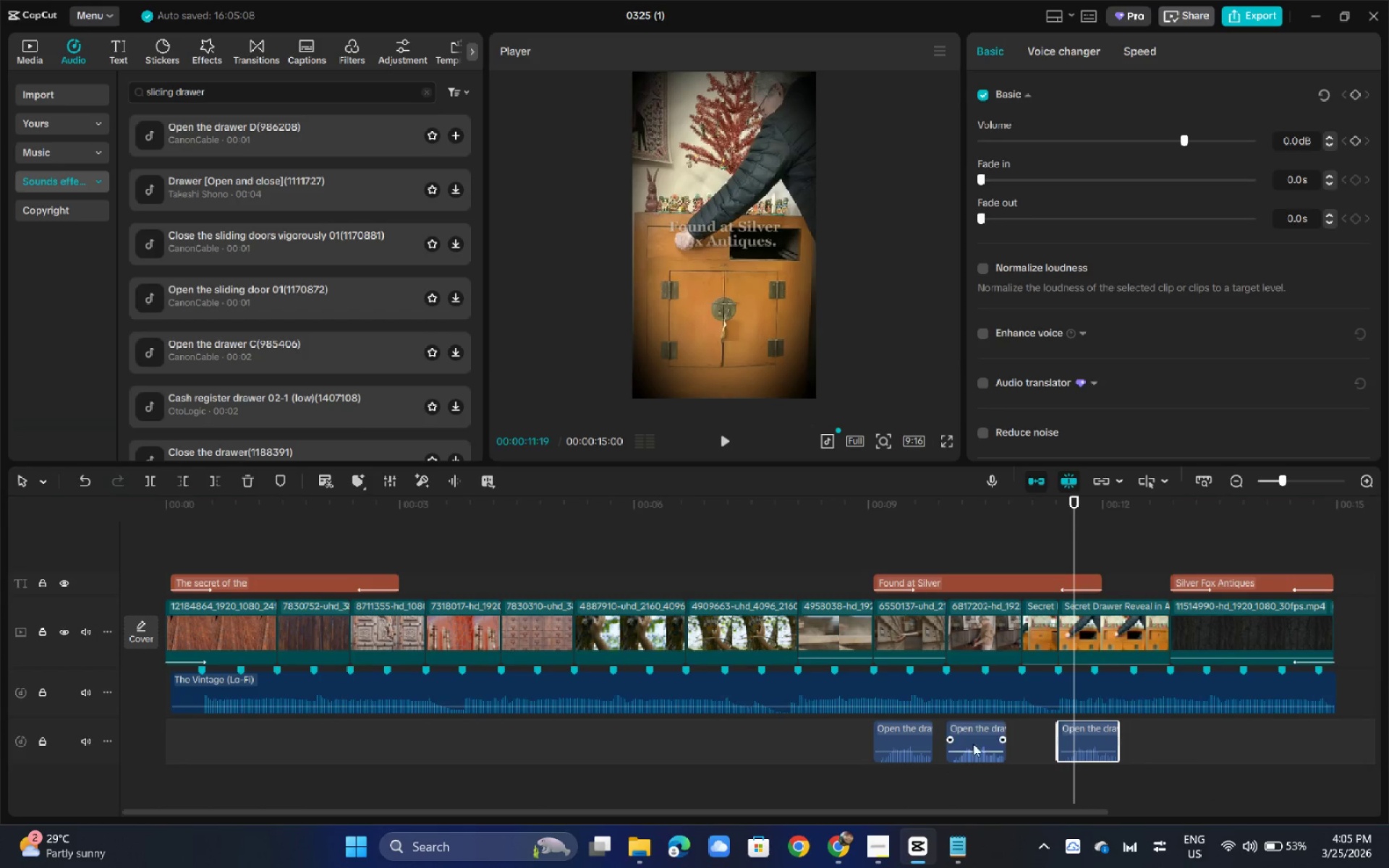 
hold_key(key=ControlLeft, duration=1.25)
left_click([979, 742])
 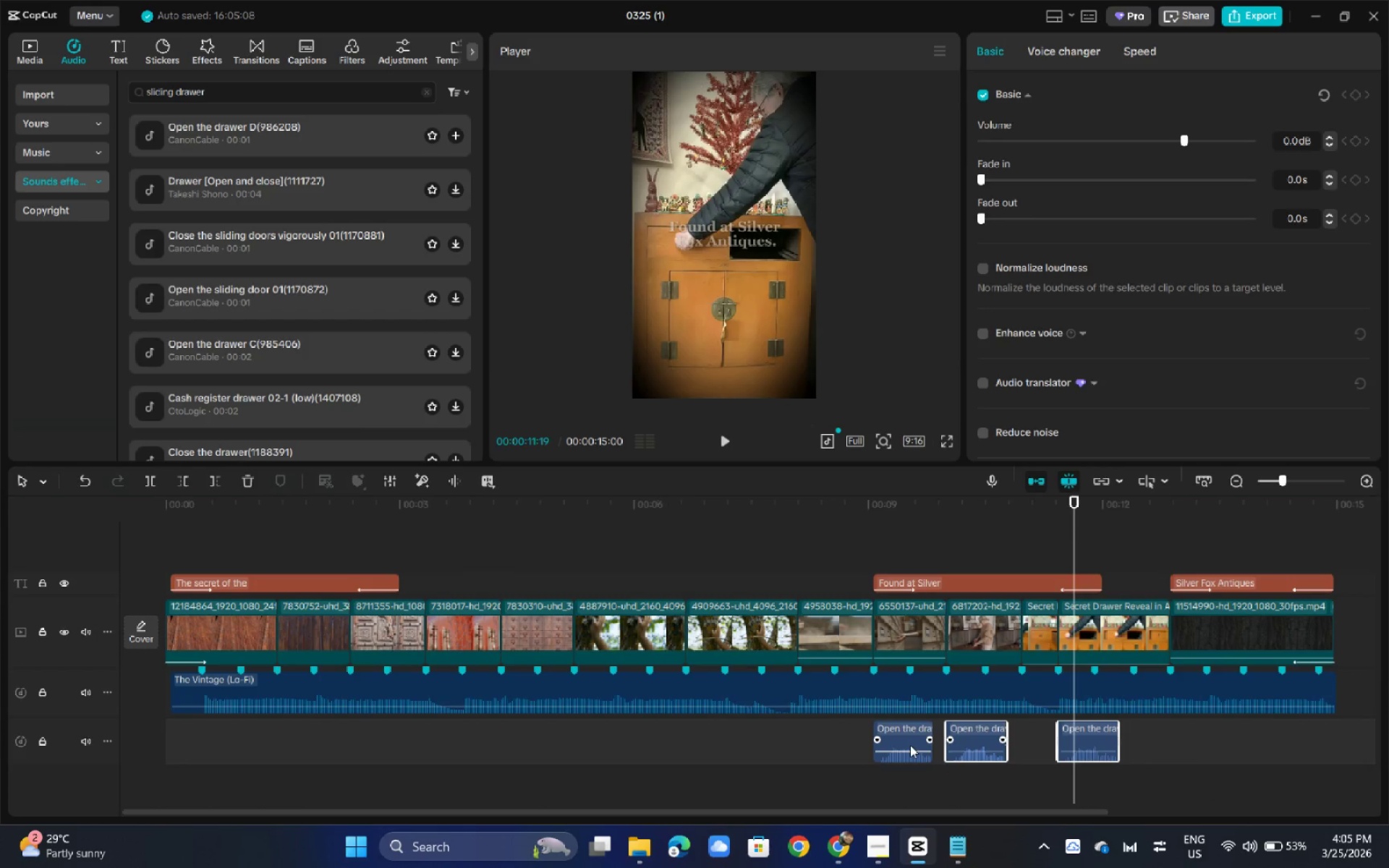 
double_click([910, 745])
 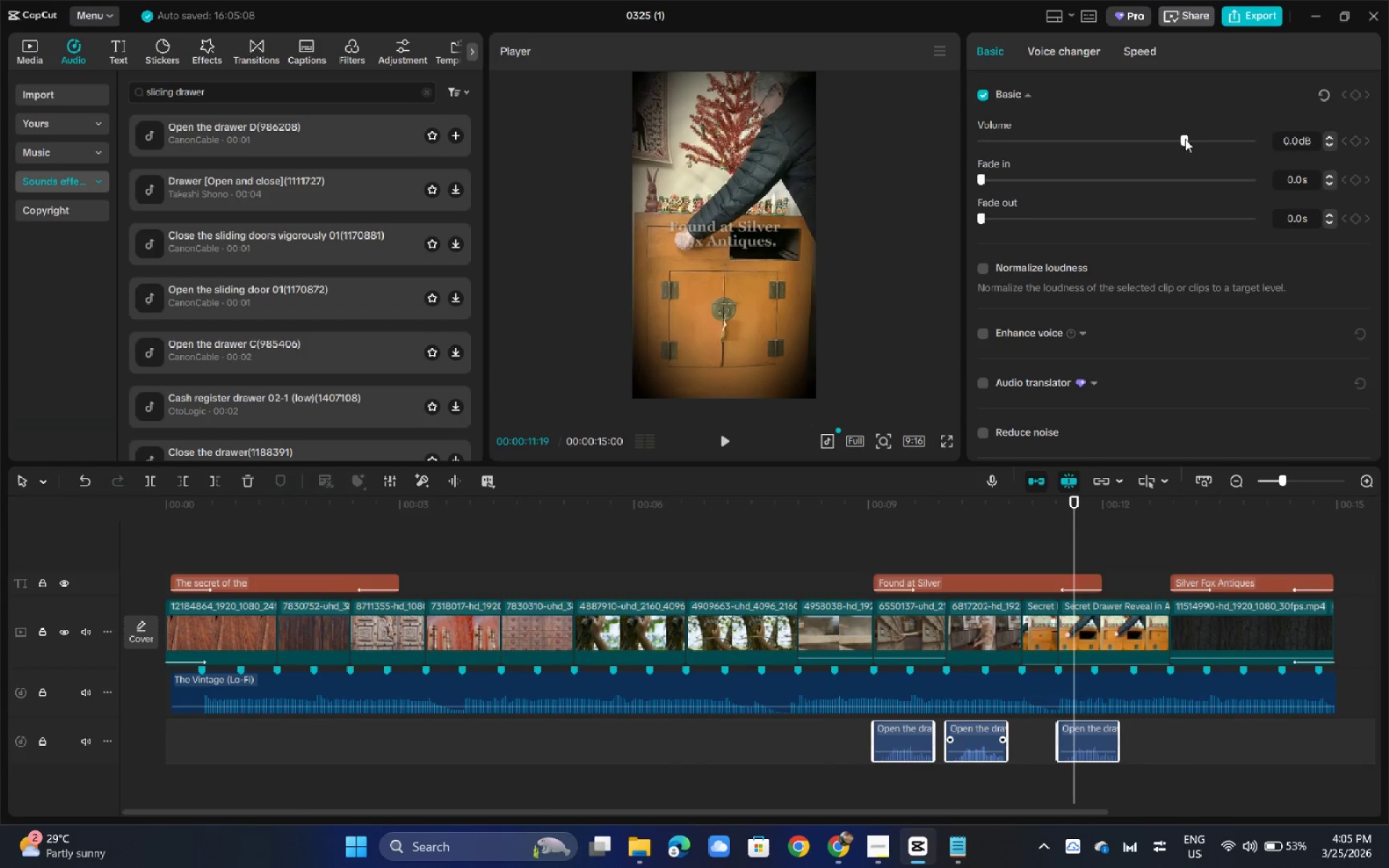 
left_click_drag(start_coordinate=[1181, 138], to_coordinate=[1109, 153])
 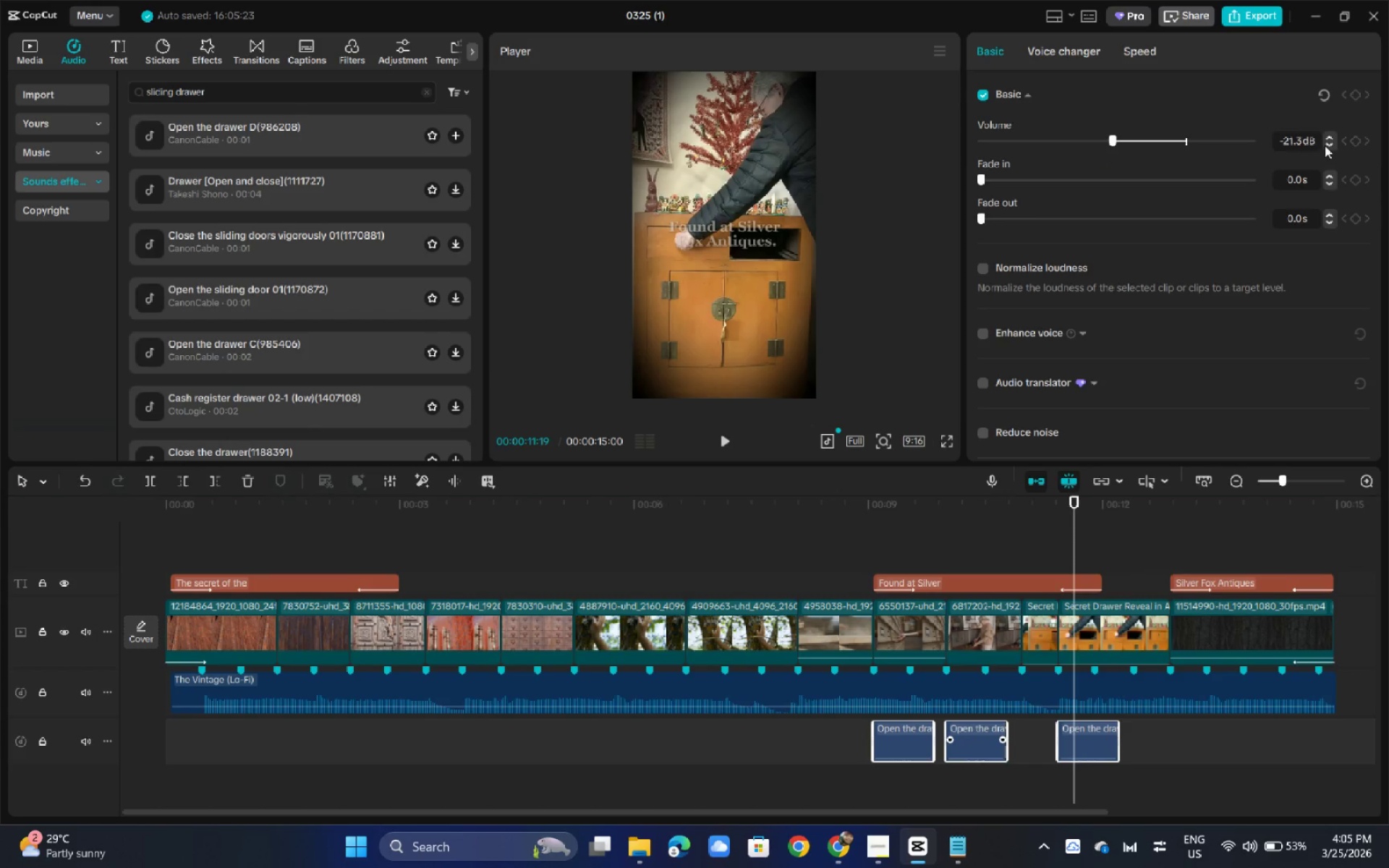 
double_click([1325, 145])
 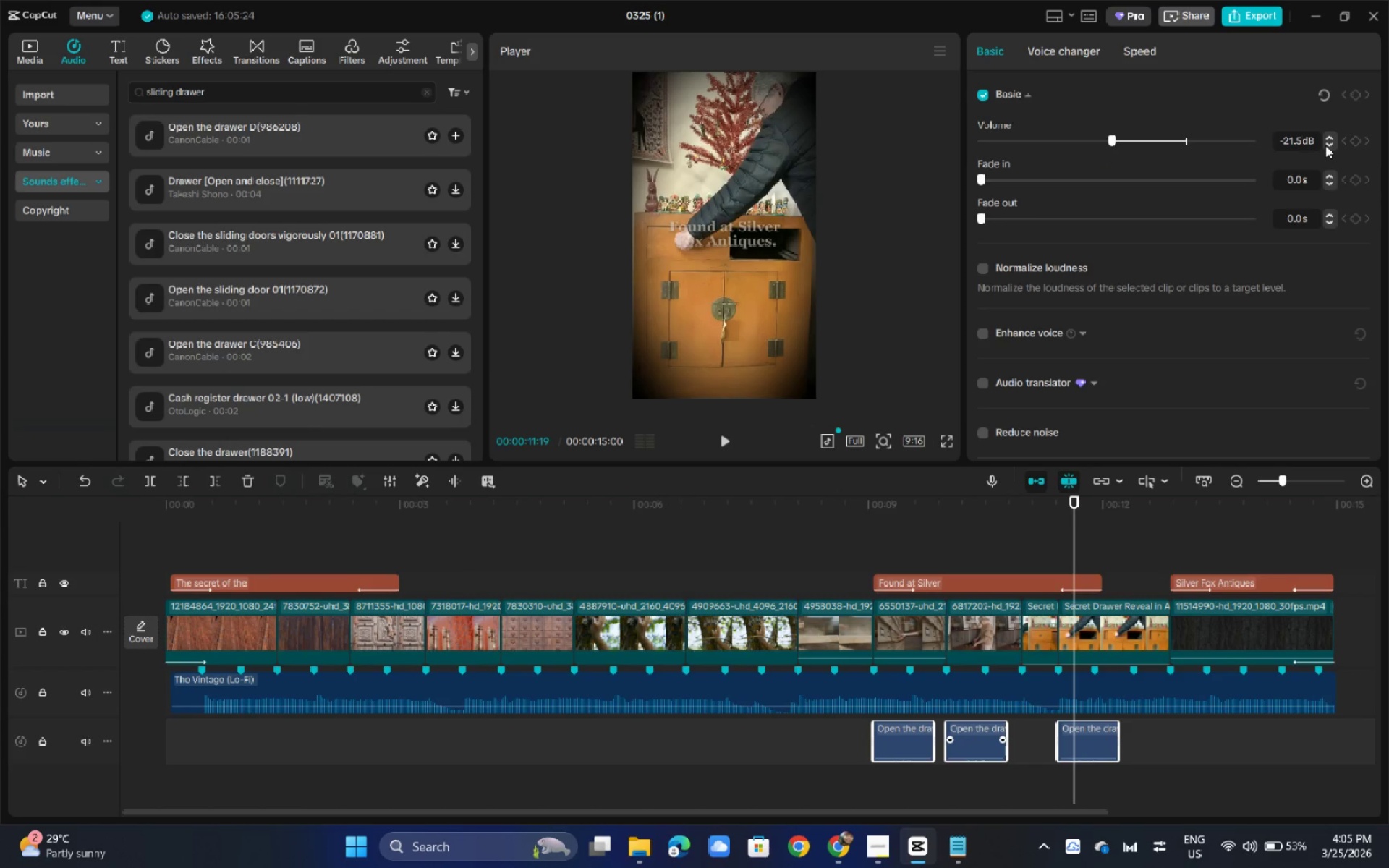 
triple_click([1325, 145])
 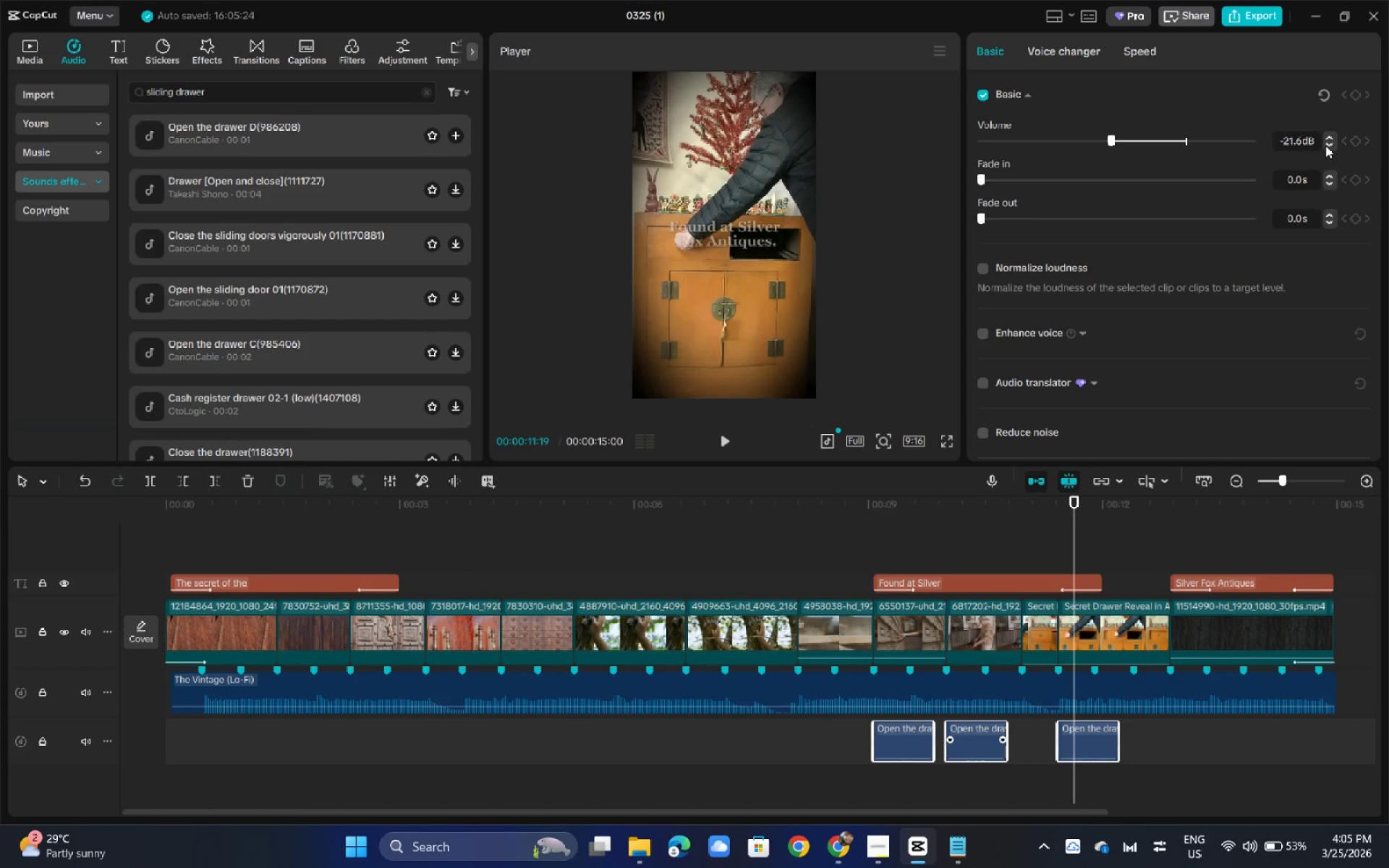 
triple_click([1325, 145])
 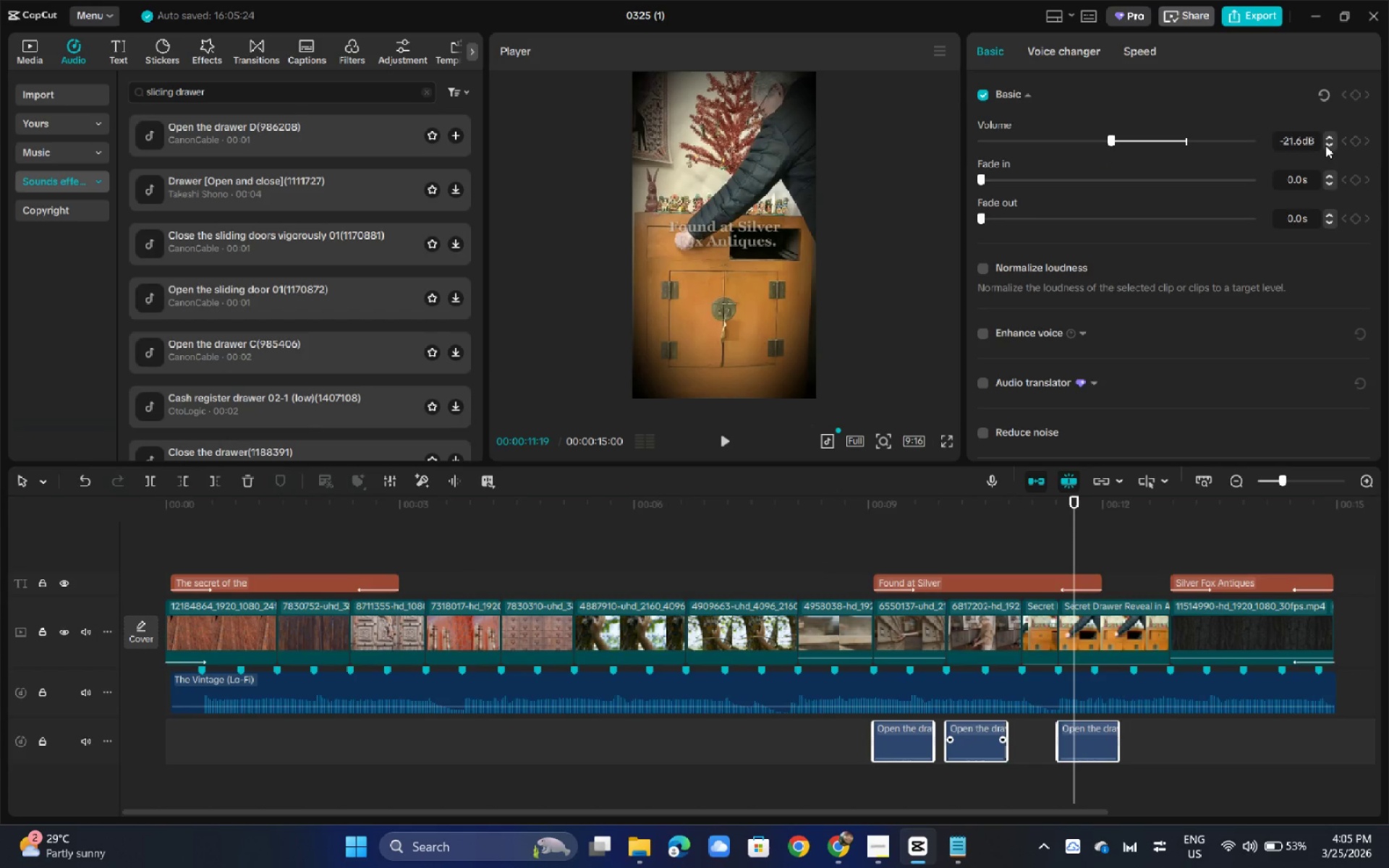 
triple_click([1325, 145])
 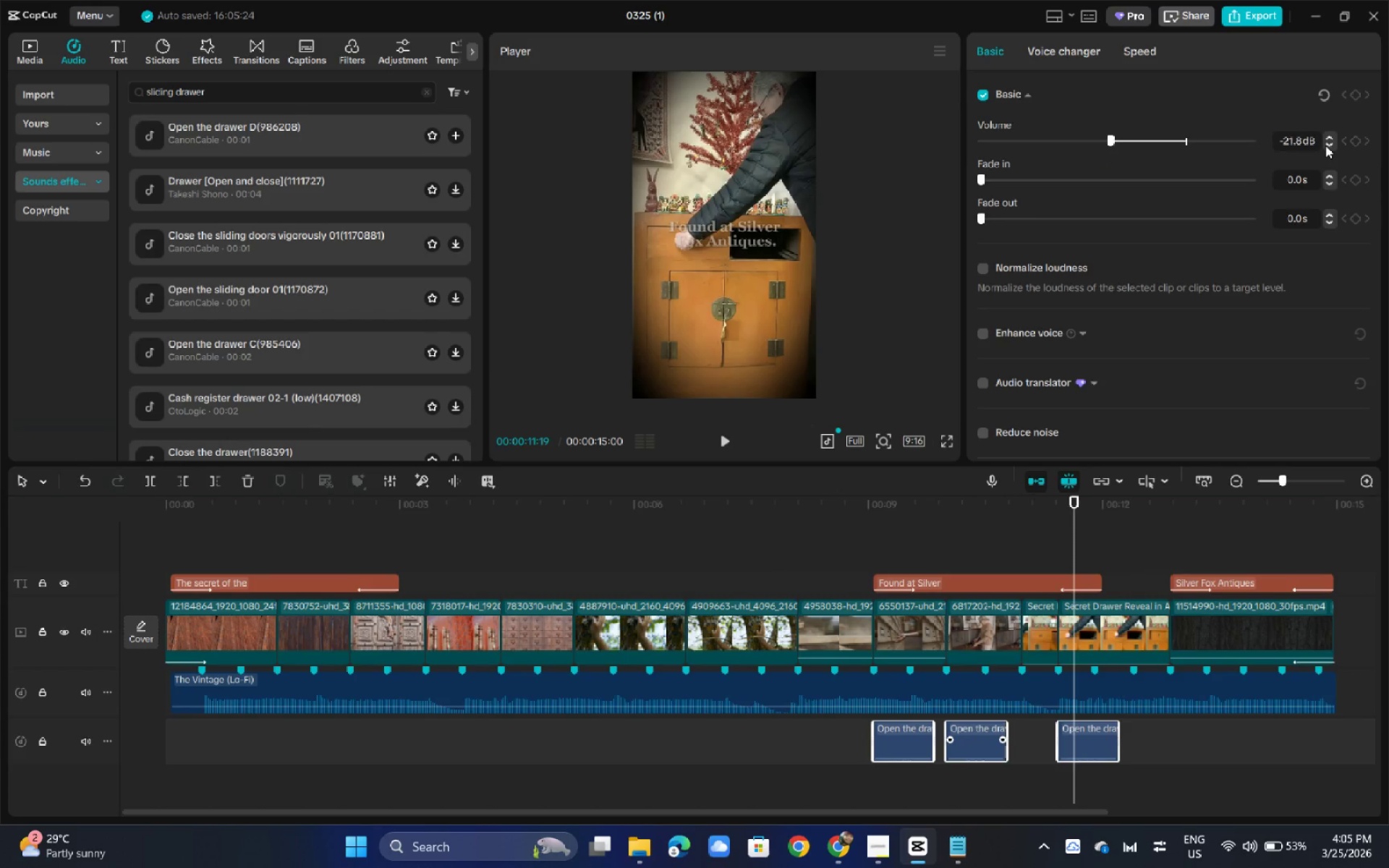 
triple_click([1325, 145])
 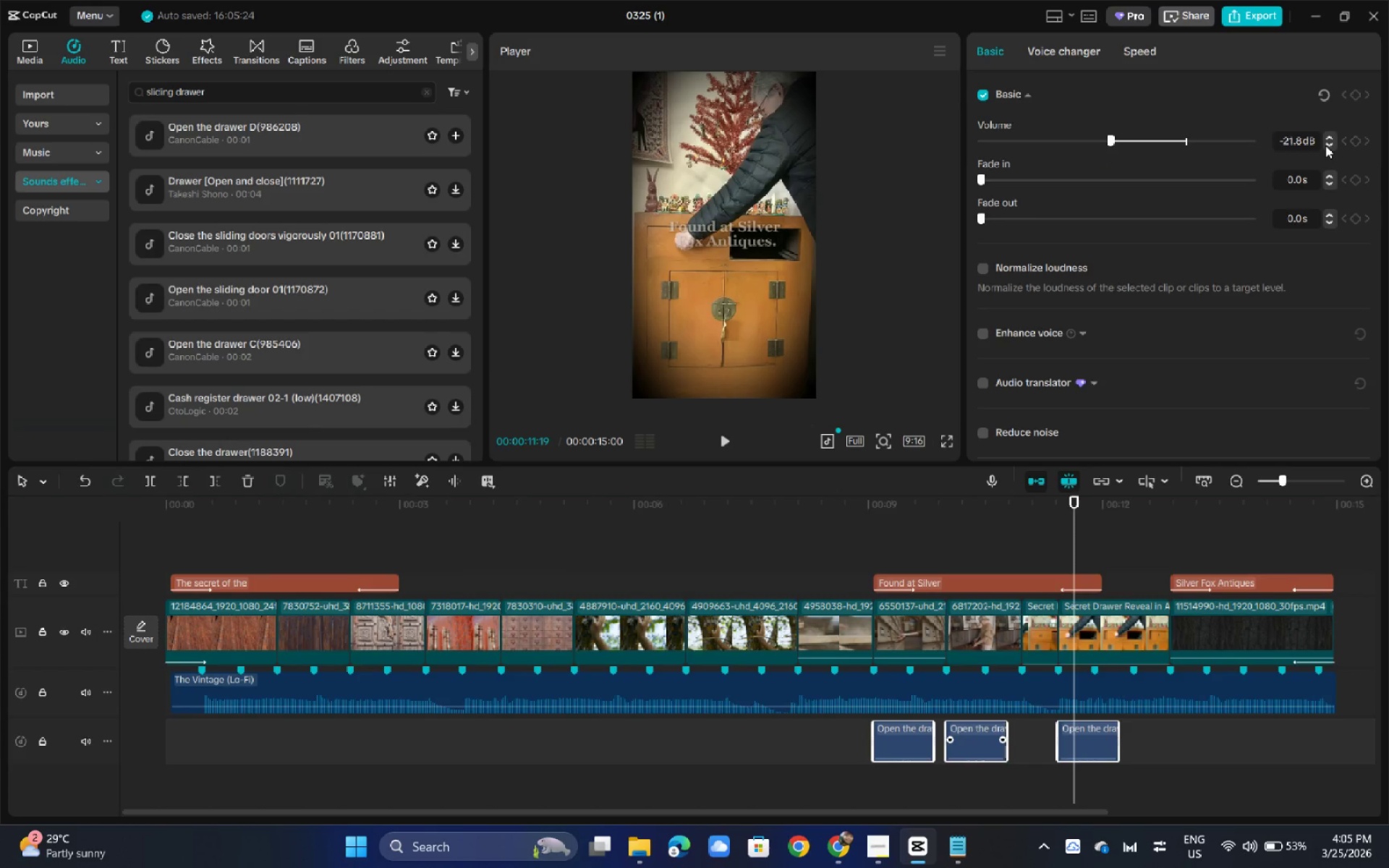 
triple_click([1325, 145])
 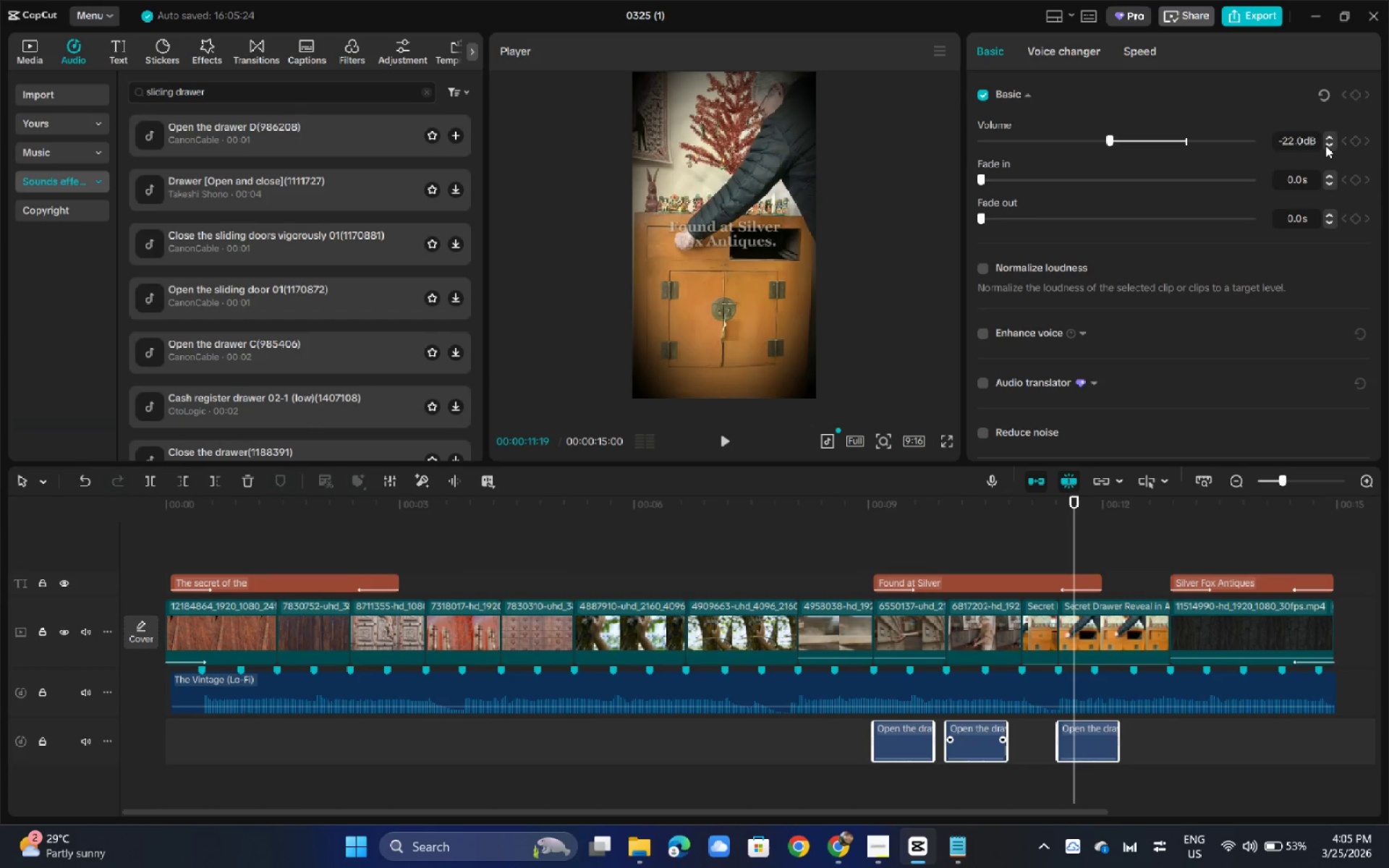 
triple_click([1325, 145])
 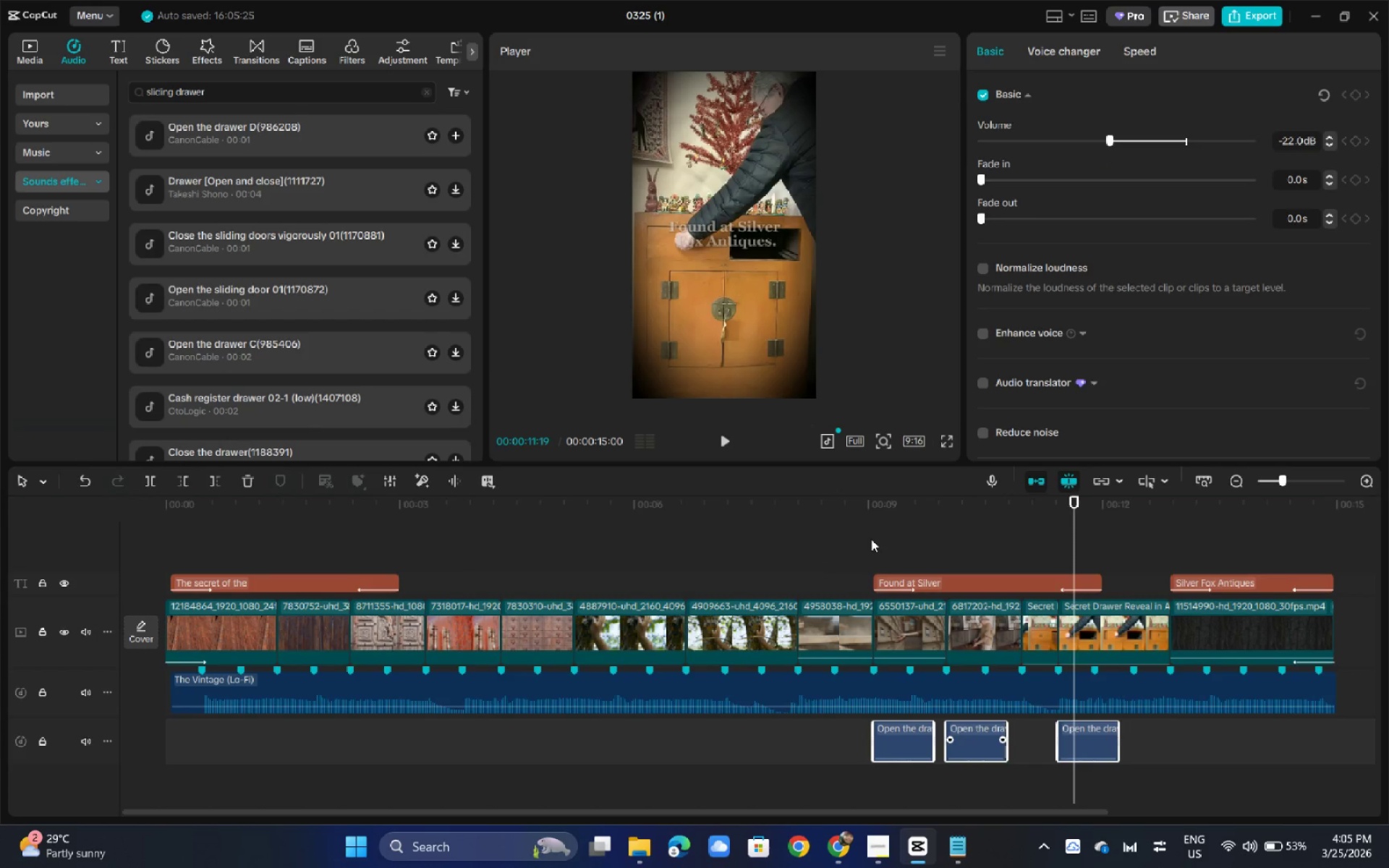 
left_click([847, 524])
 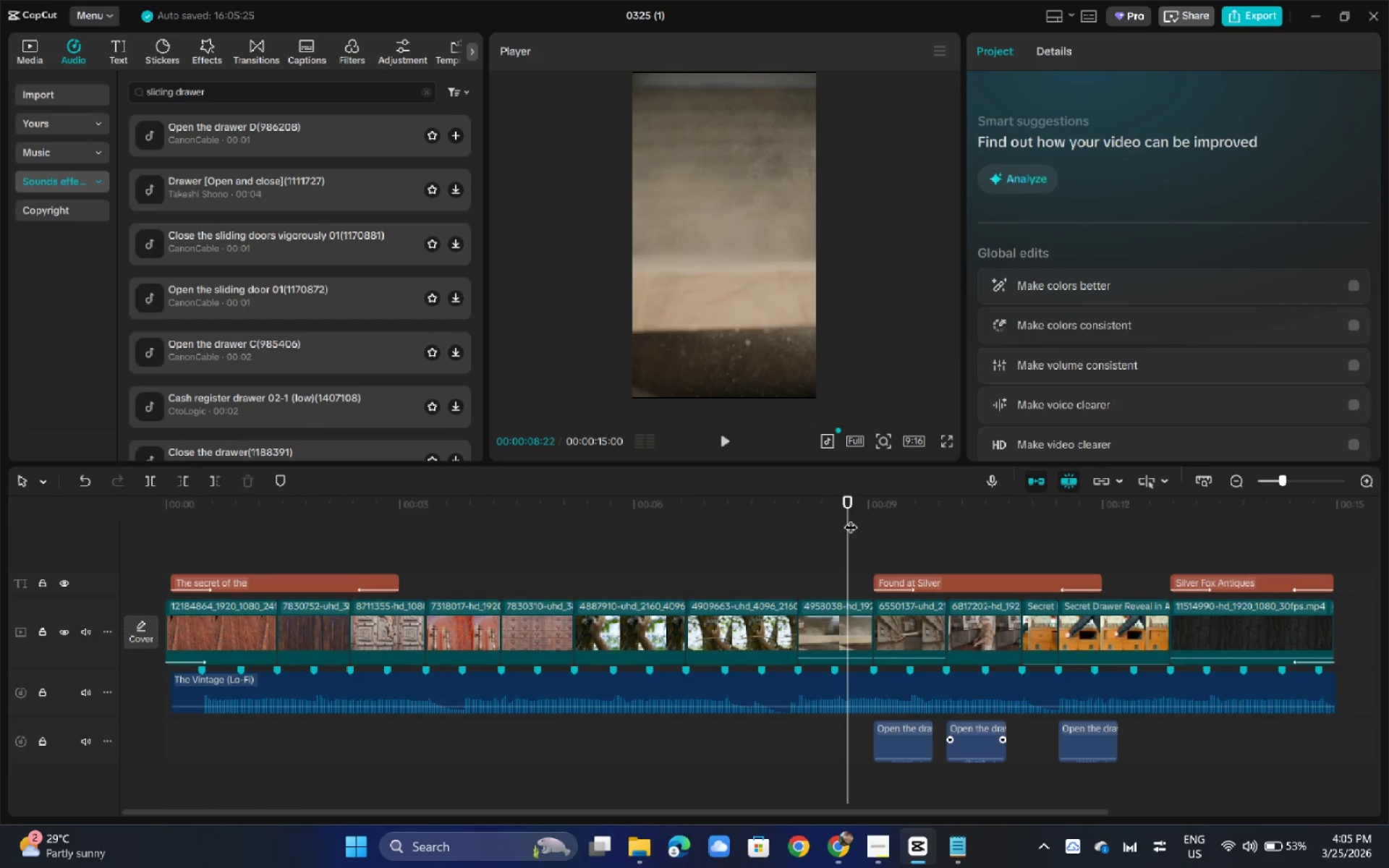 
key(Space)
 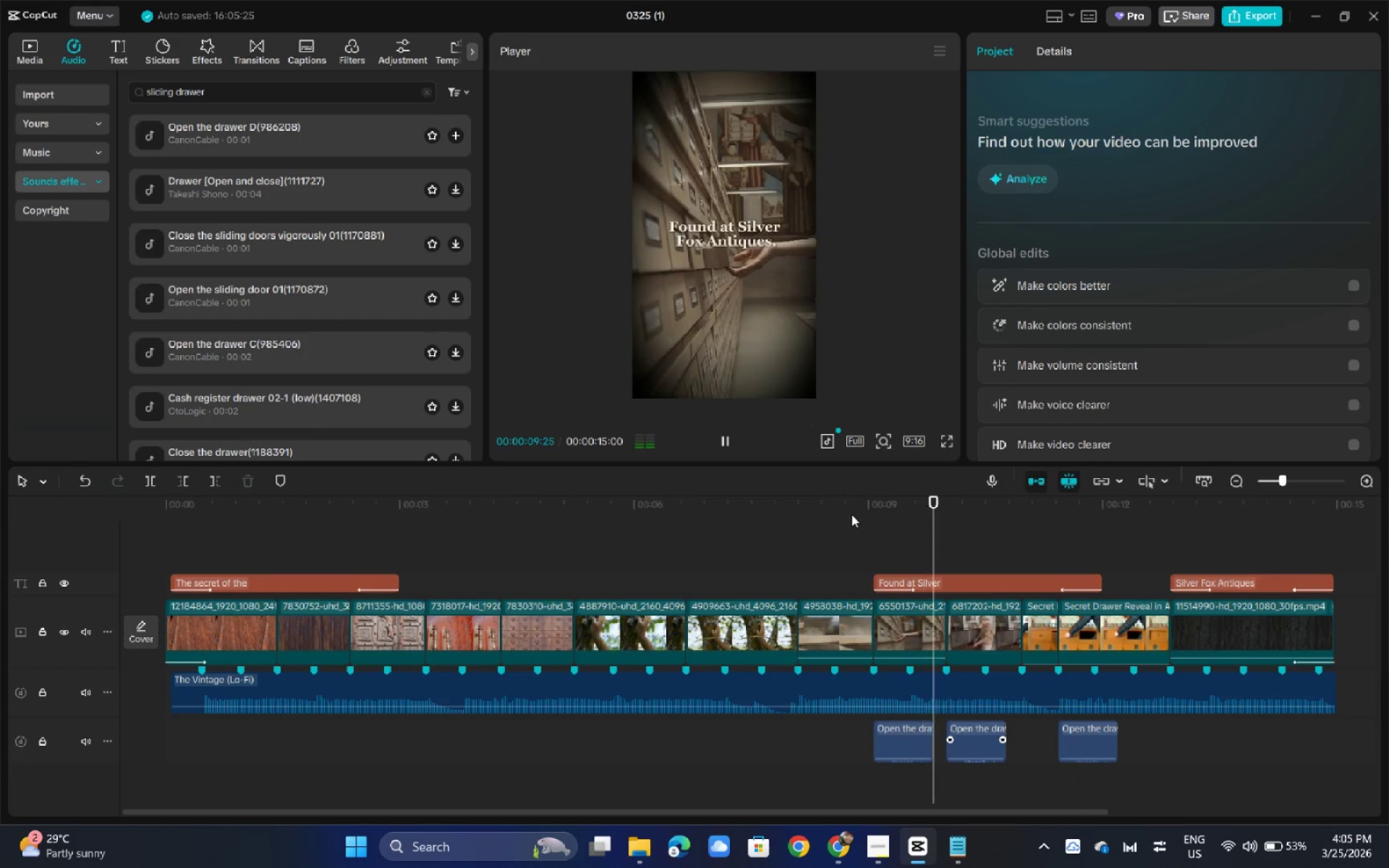 
key(Space)
 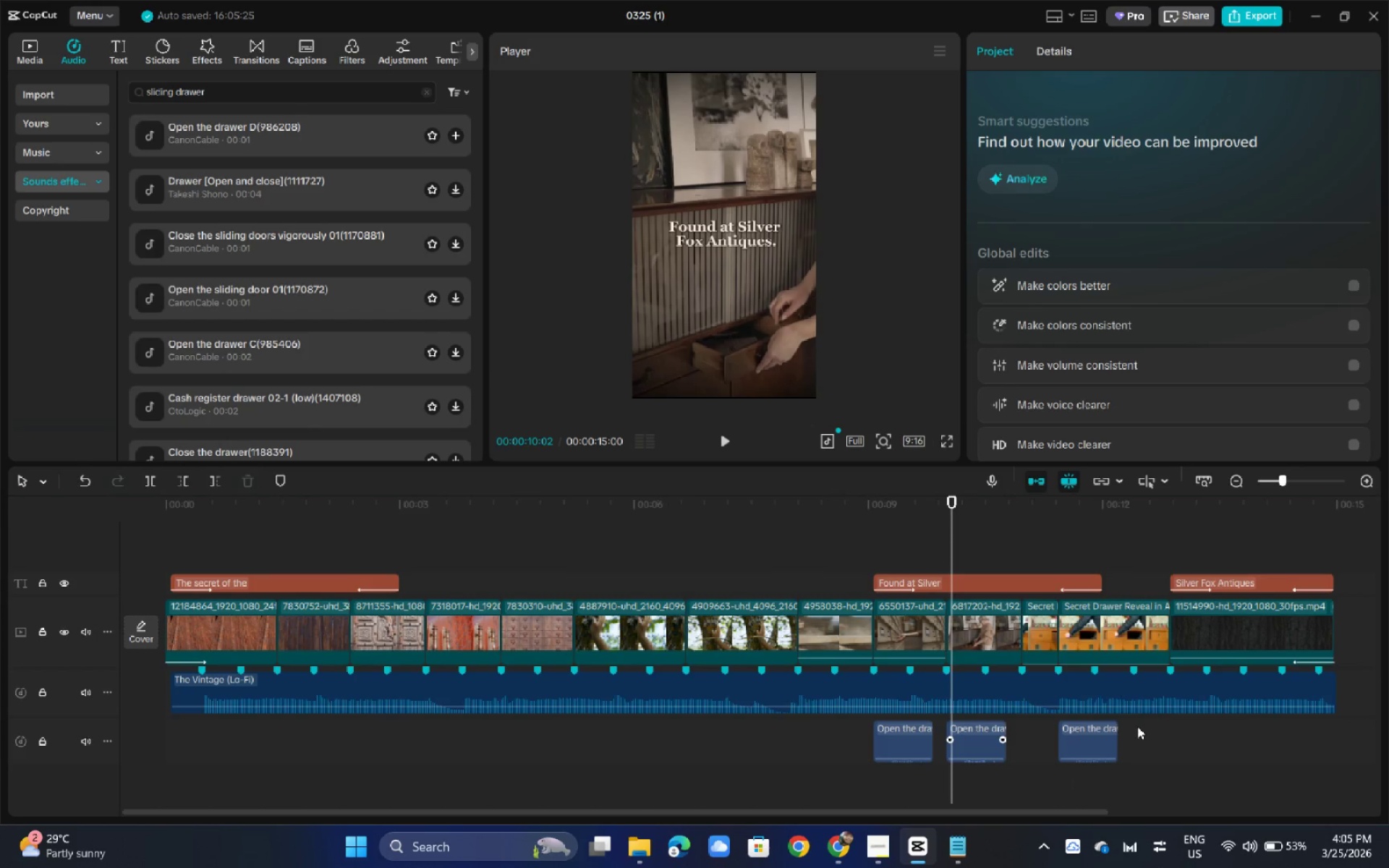 
left_click_drag(start_coordinate=[1150, 724], to_coordinate=[849, 740])
 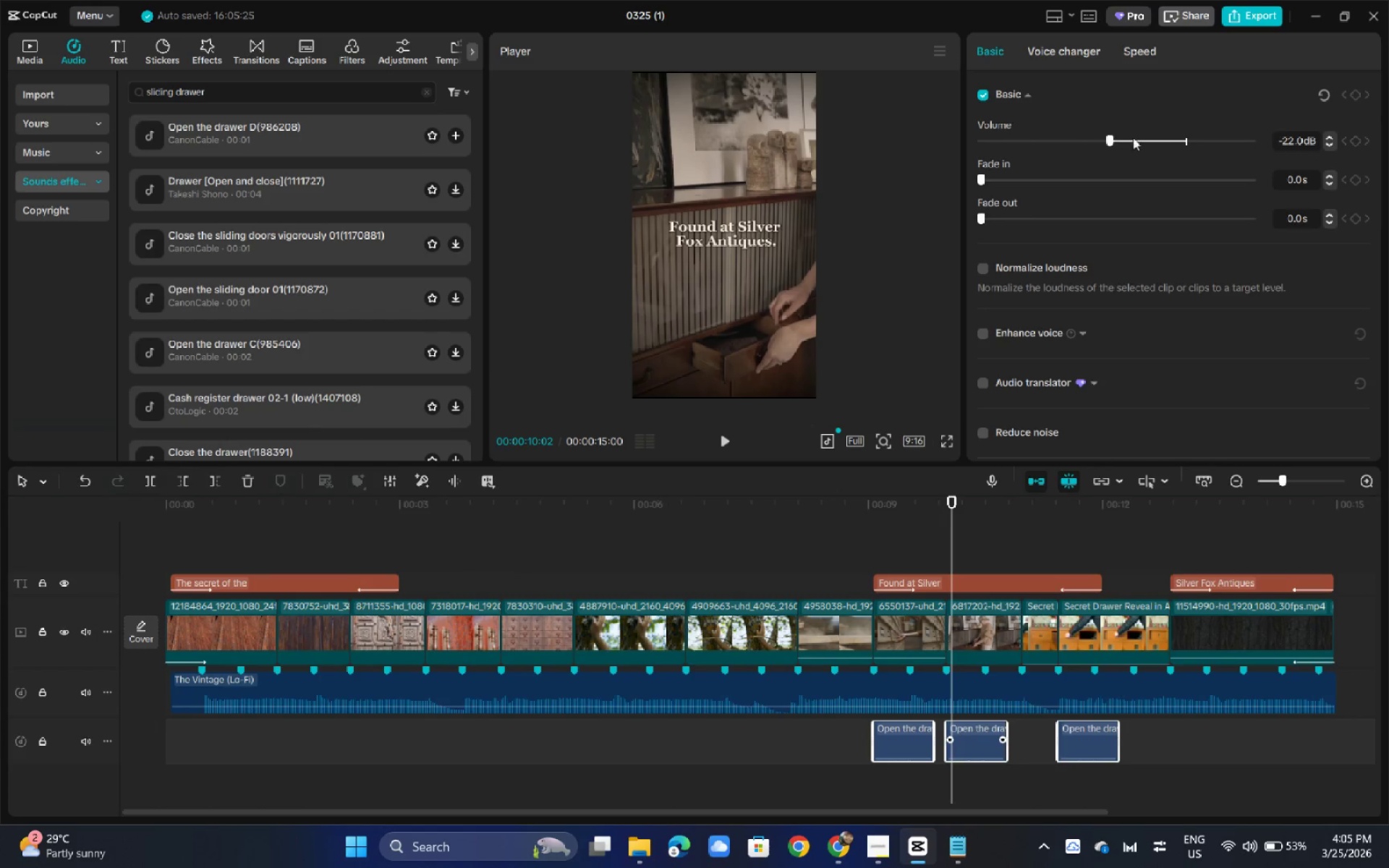 
left_click_drag(start_coordinate=[1113, 137], to_coordinate=[1123, 140])
 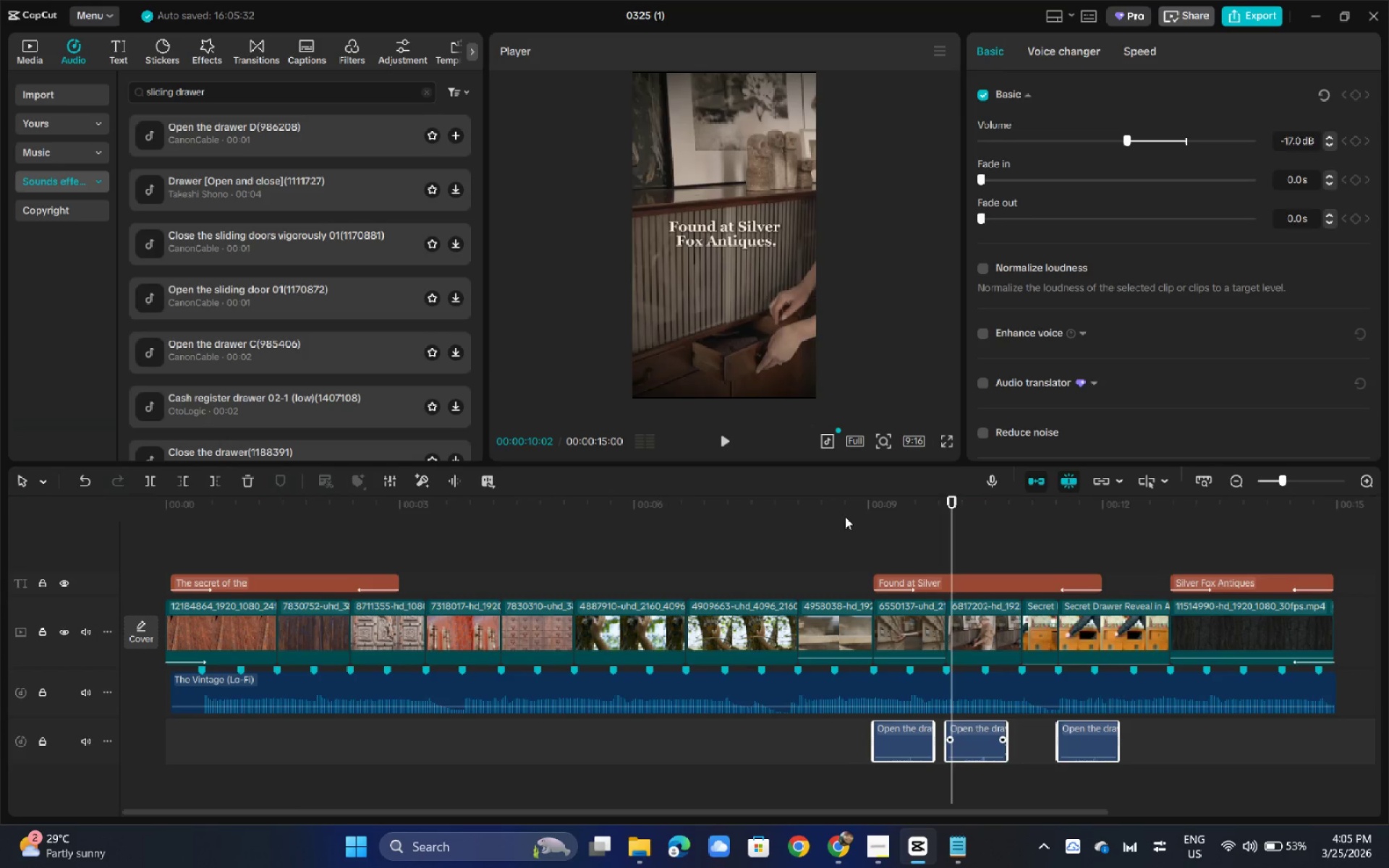 
left_click([845, 516])
 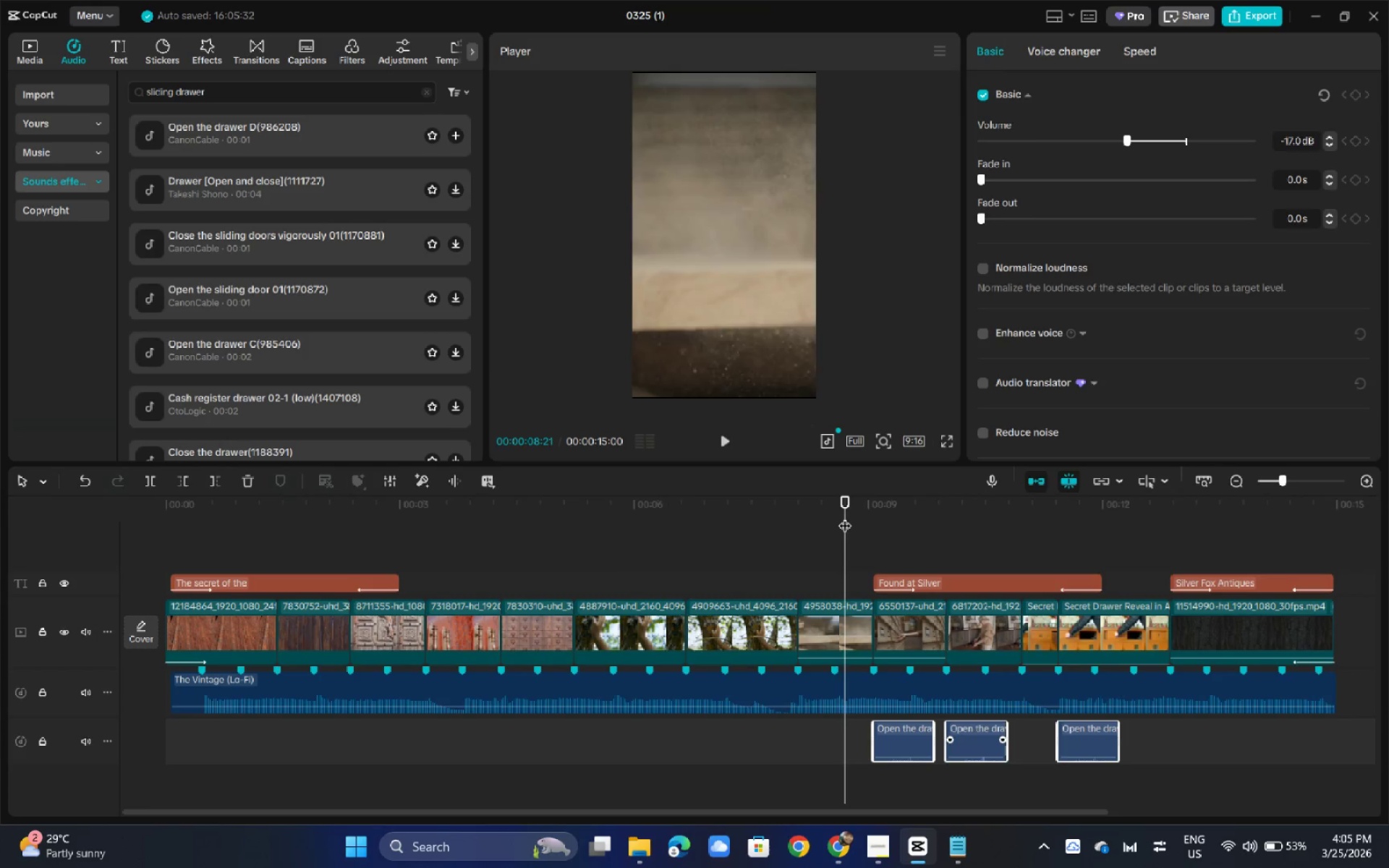 
key(Space)
 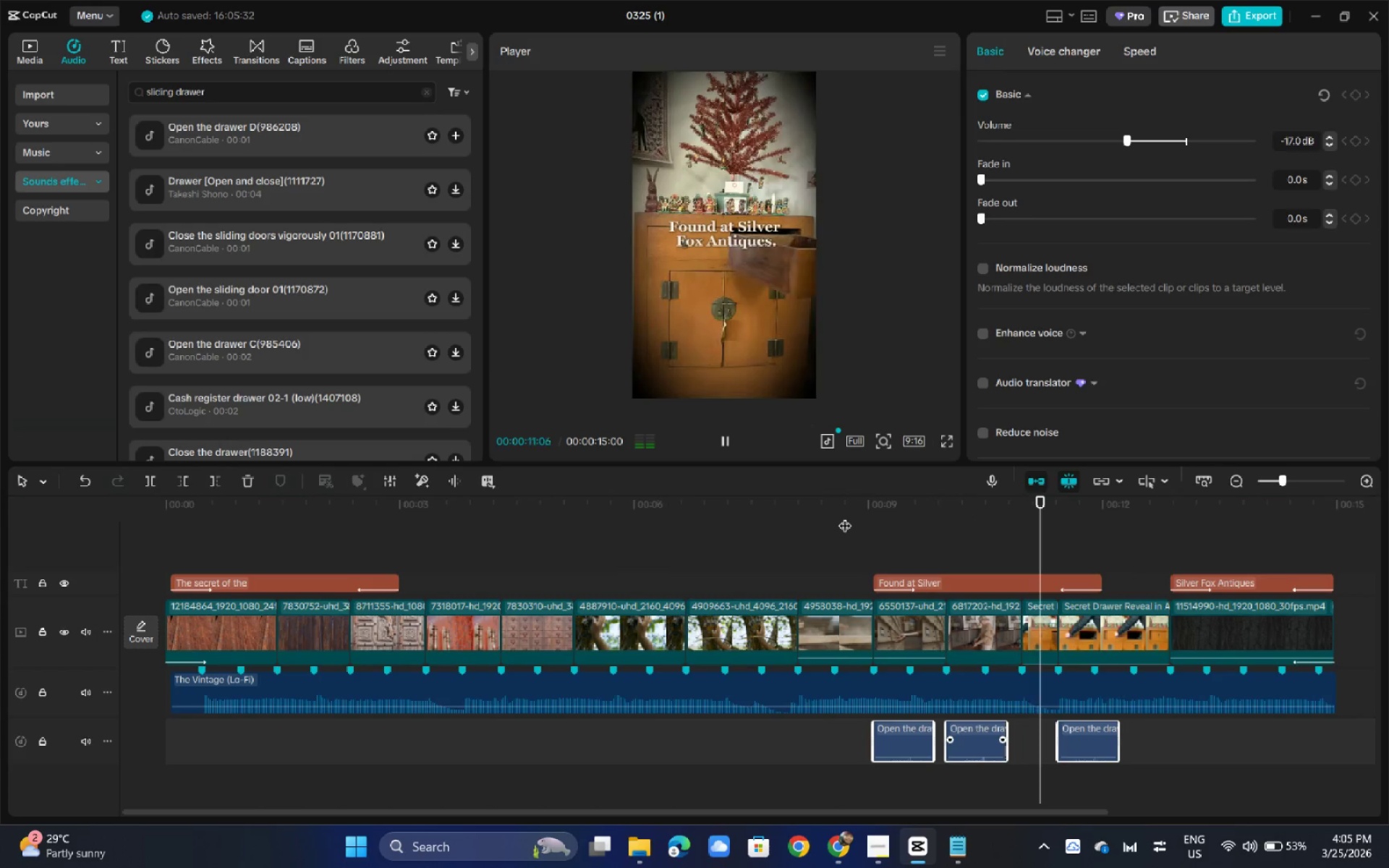 
key(Space)
 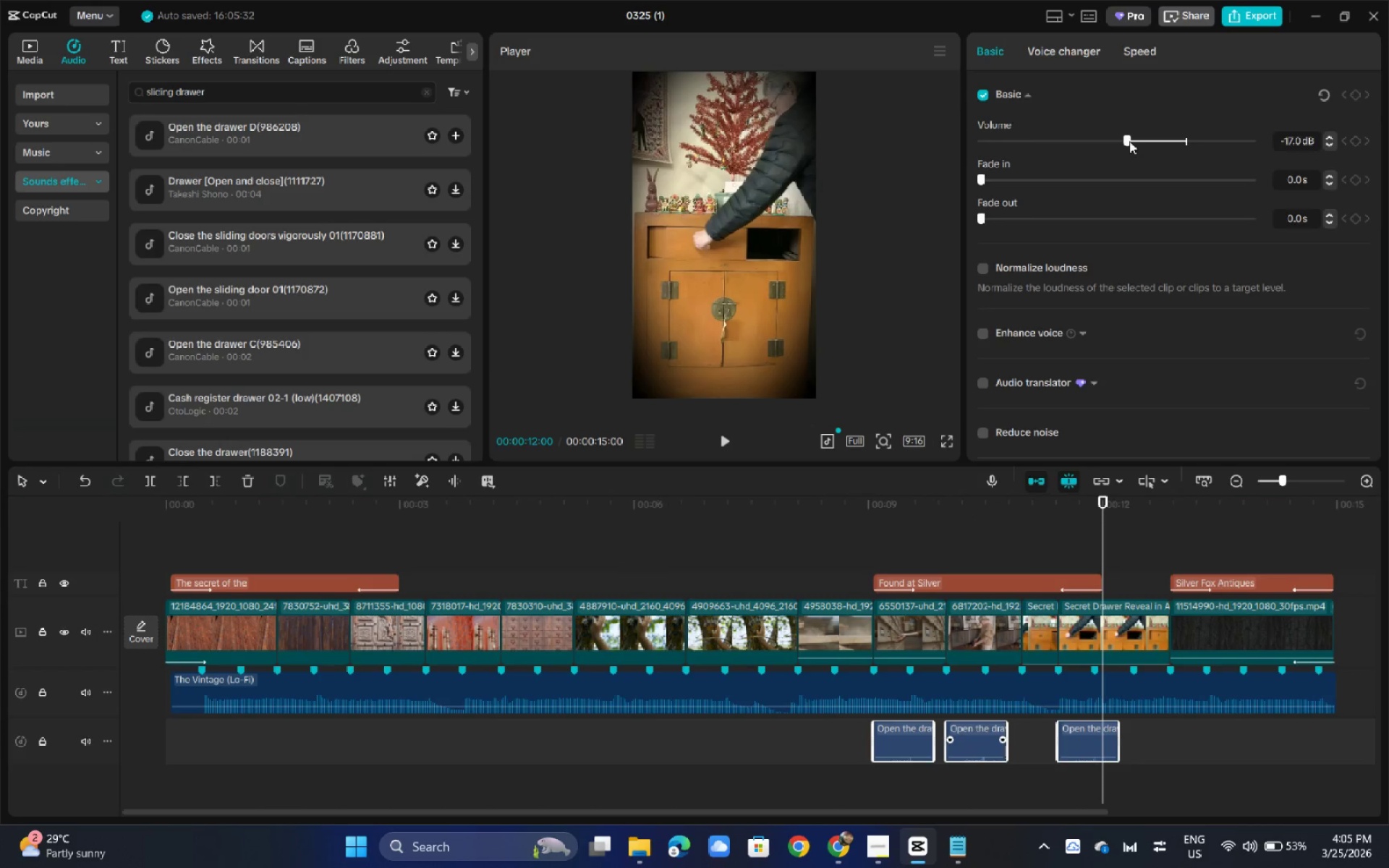 
left_click_drag(start_coordinate=[1129, 141], to_coordinate=[1145, 146])
 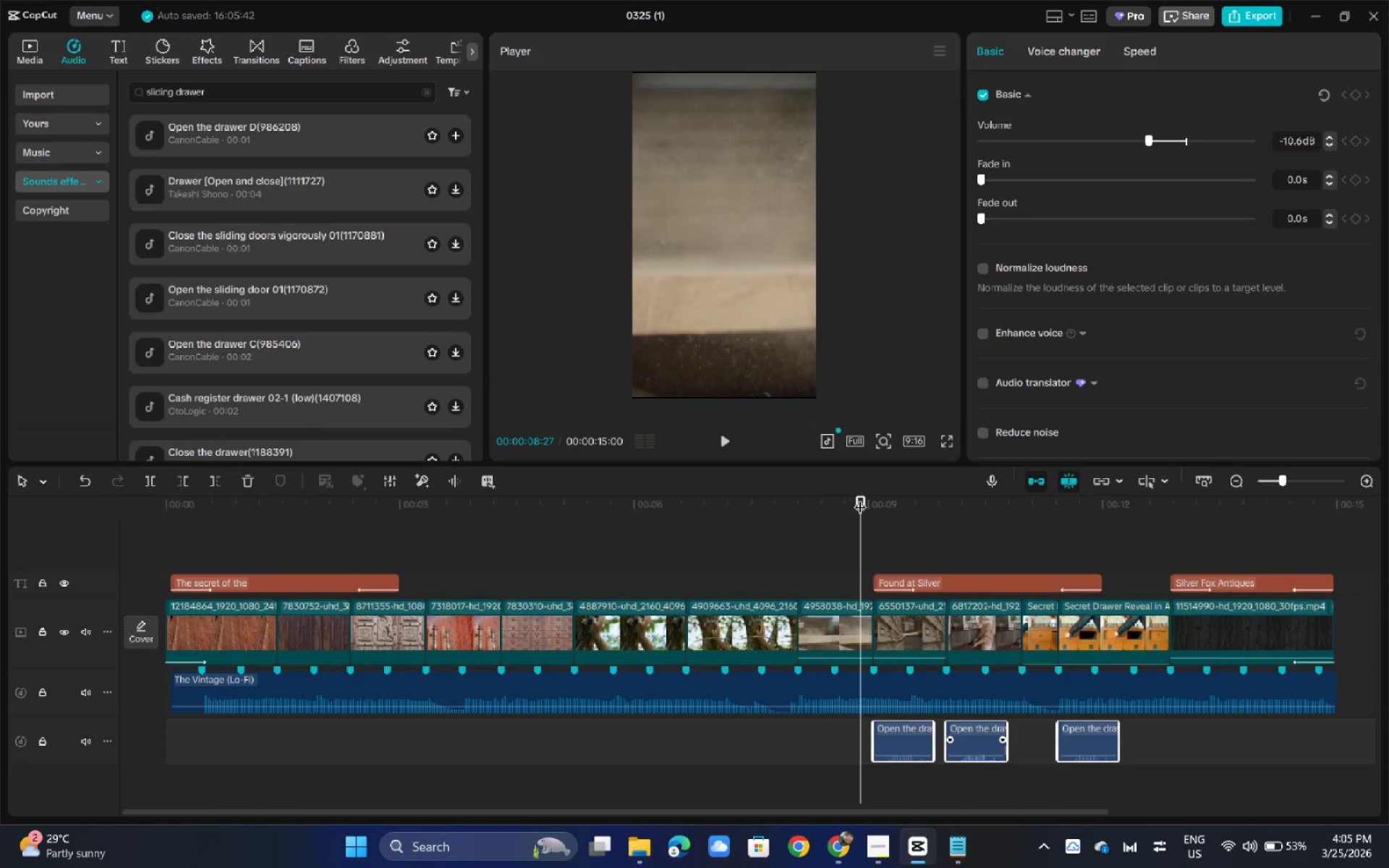 
key(Space)
 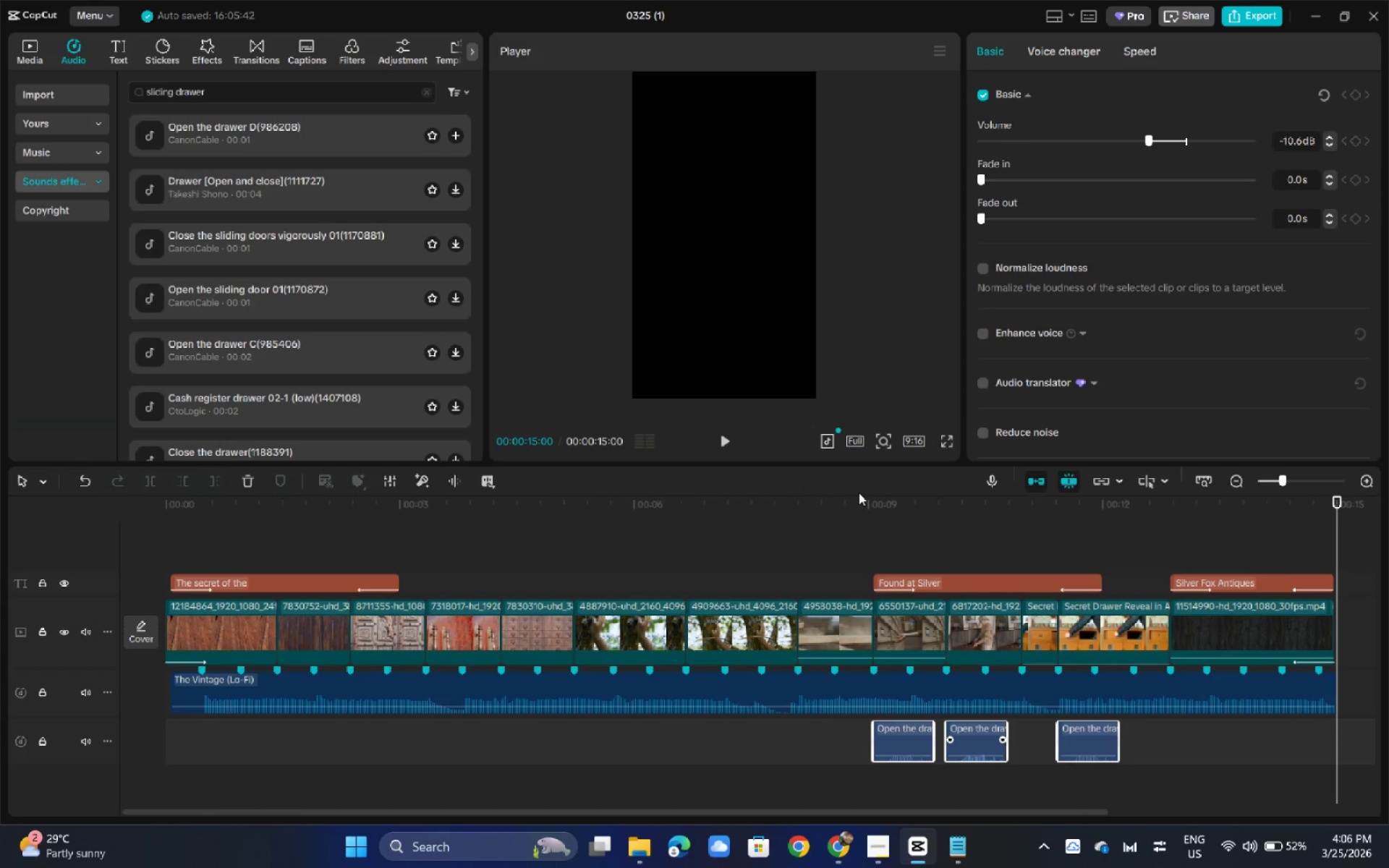 
wait(28.2)
 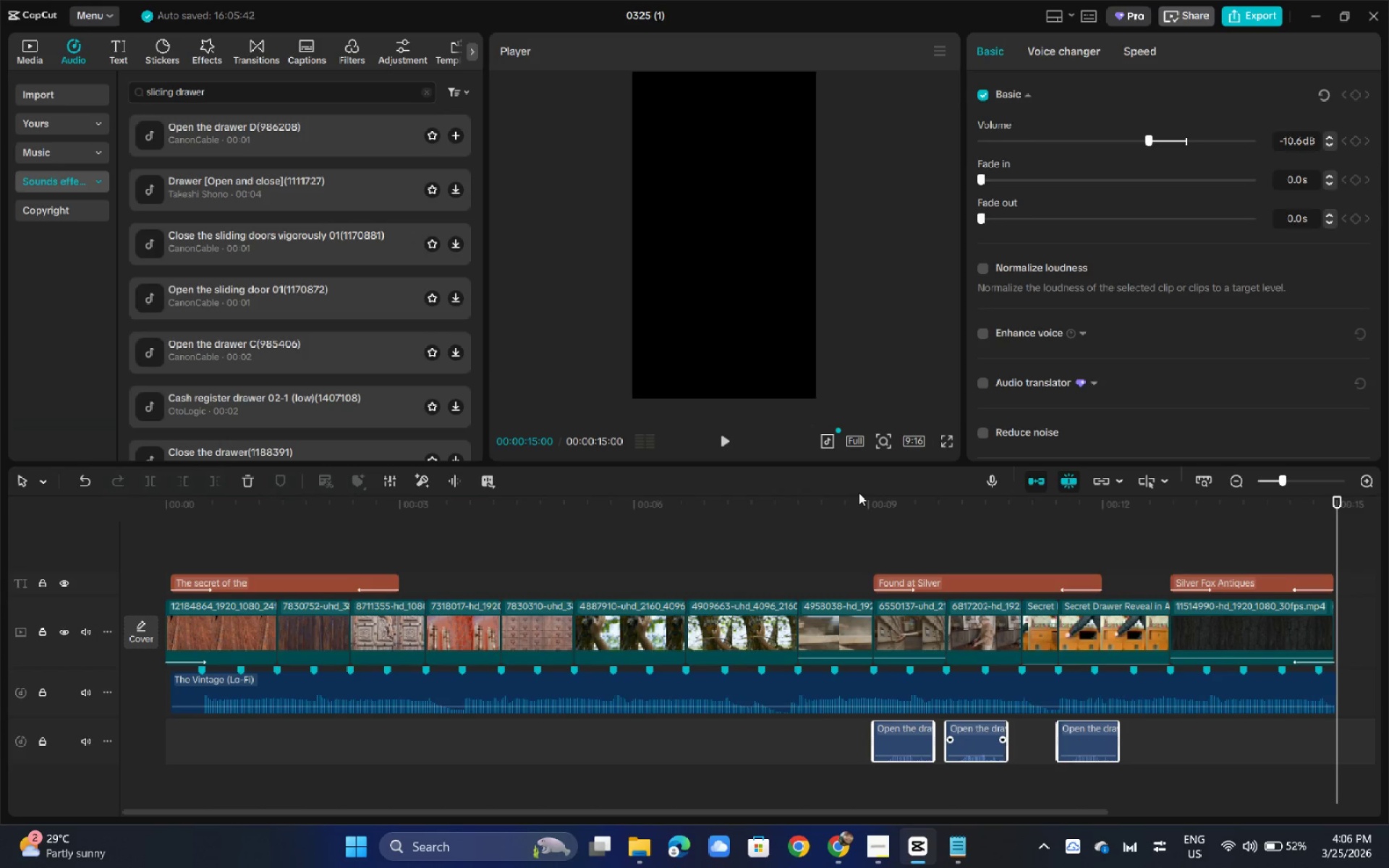 
key(Alt+AltLeft)
 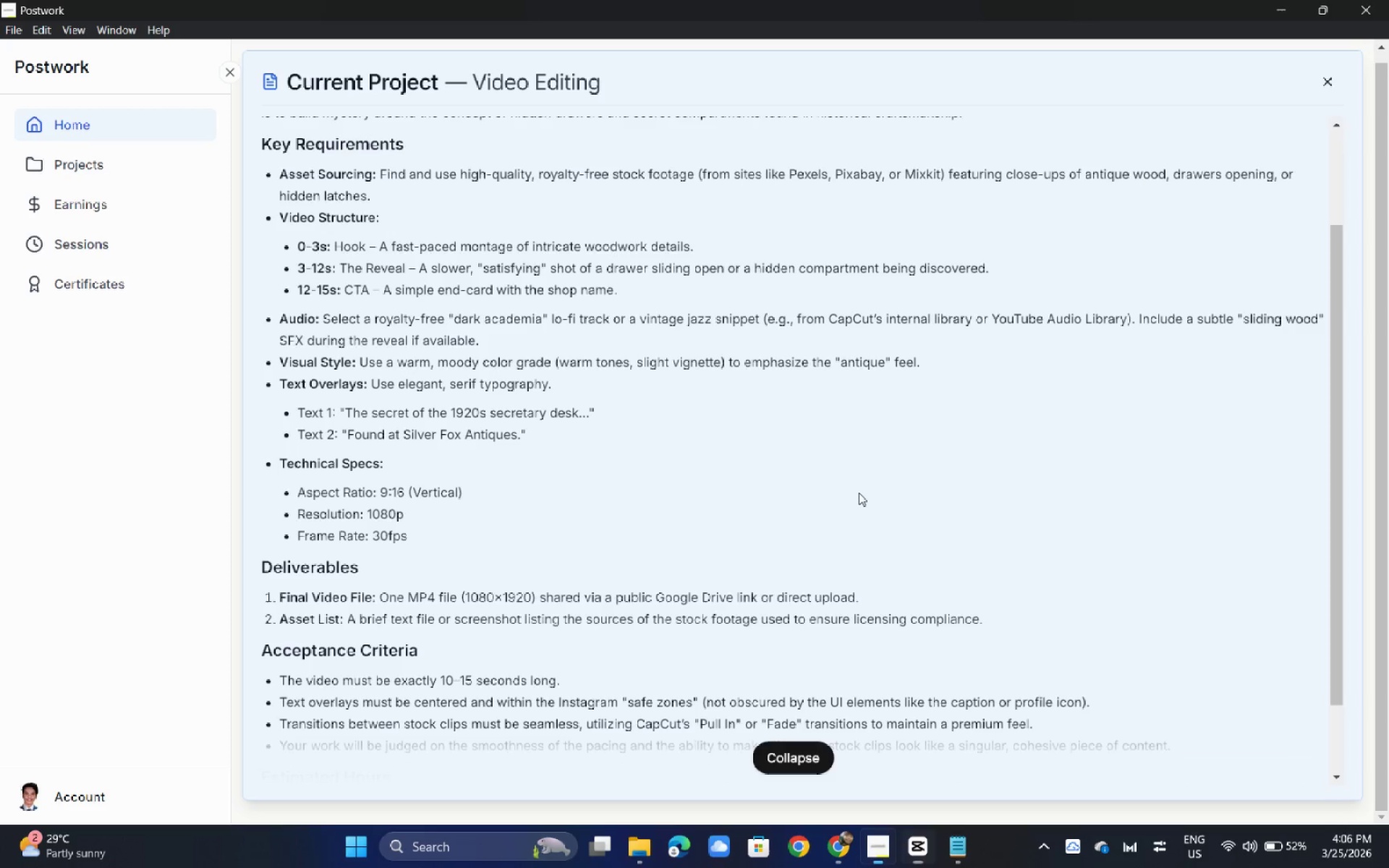 
key(Alt+Tab)